 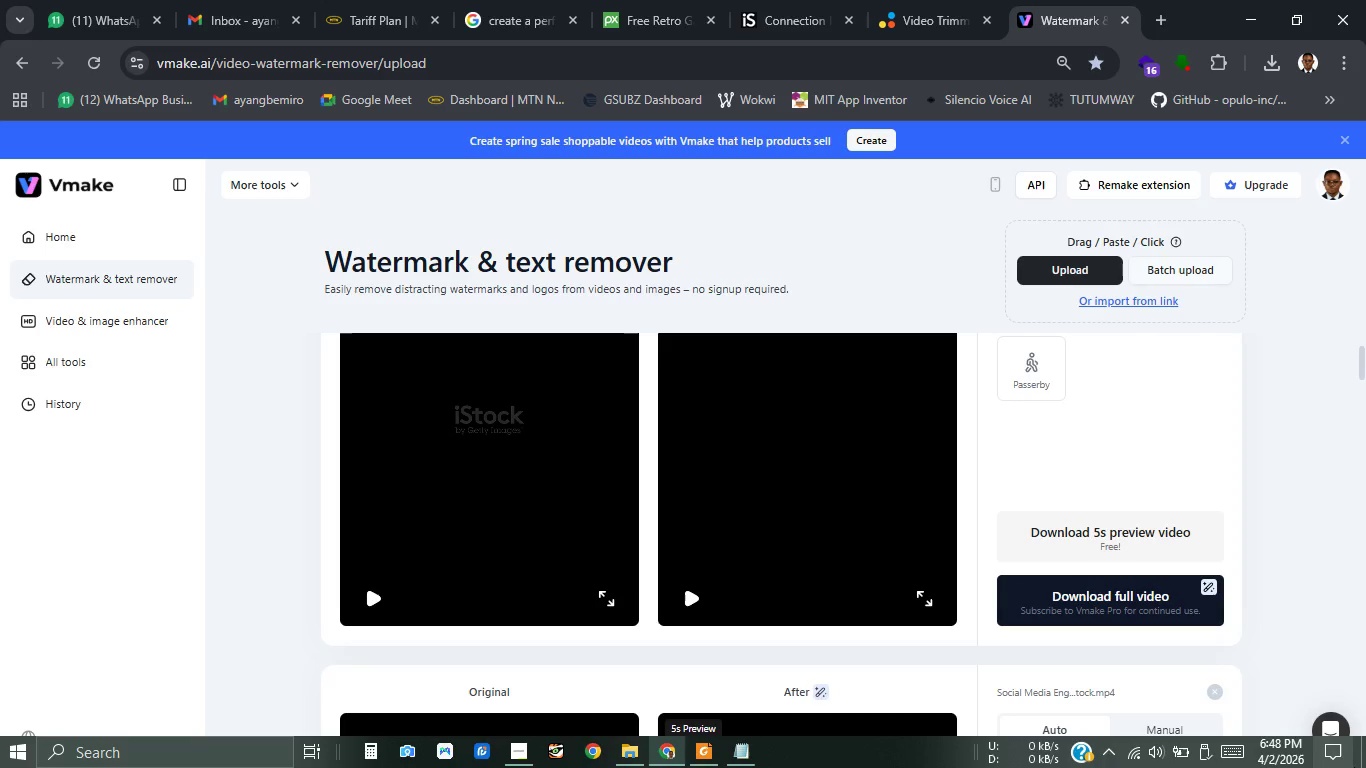 
scroll: coordinate [954, 562], scroll_direction: up, amount: 3.0
 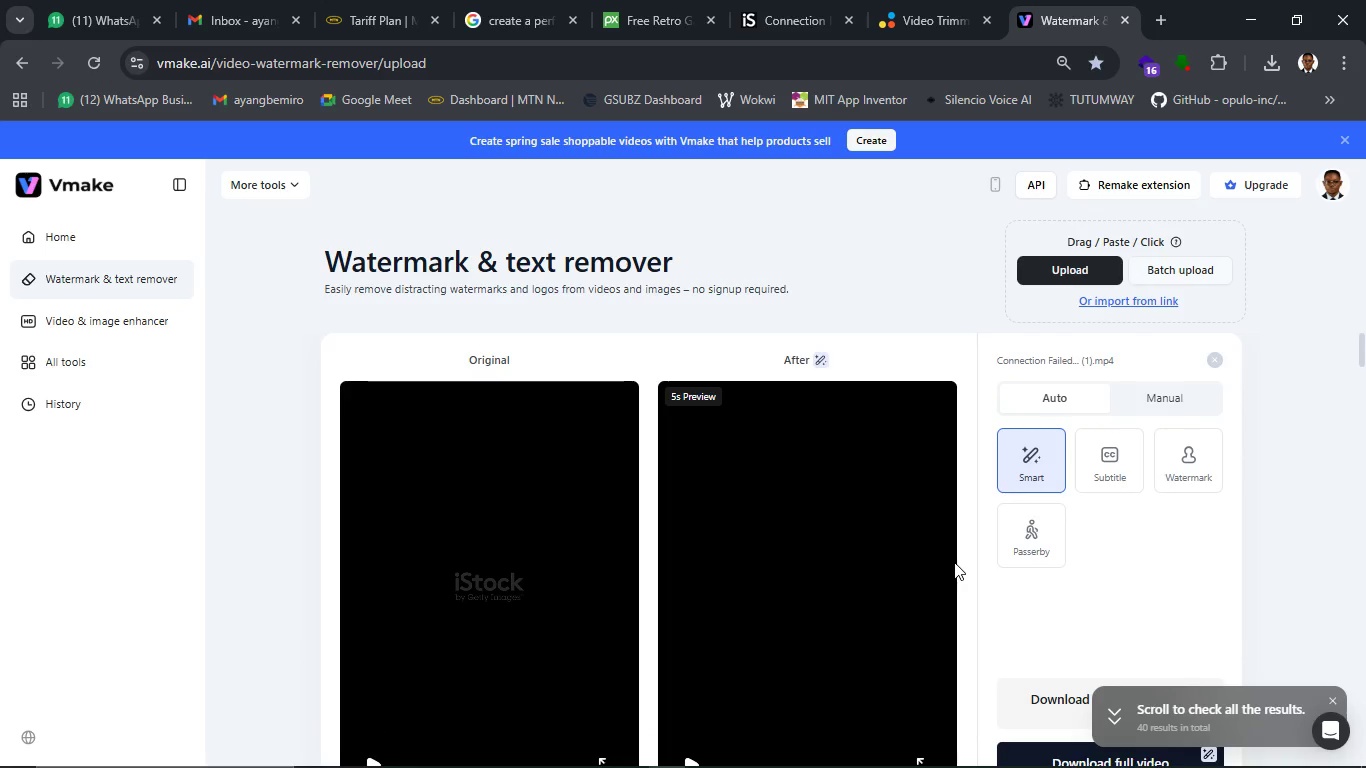 
scroll: coordinate [954, 562], scroll_direction: down, amount: 2.0
 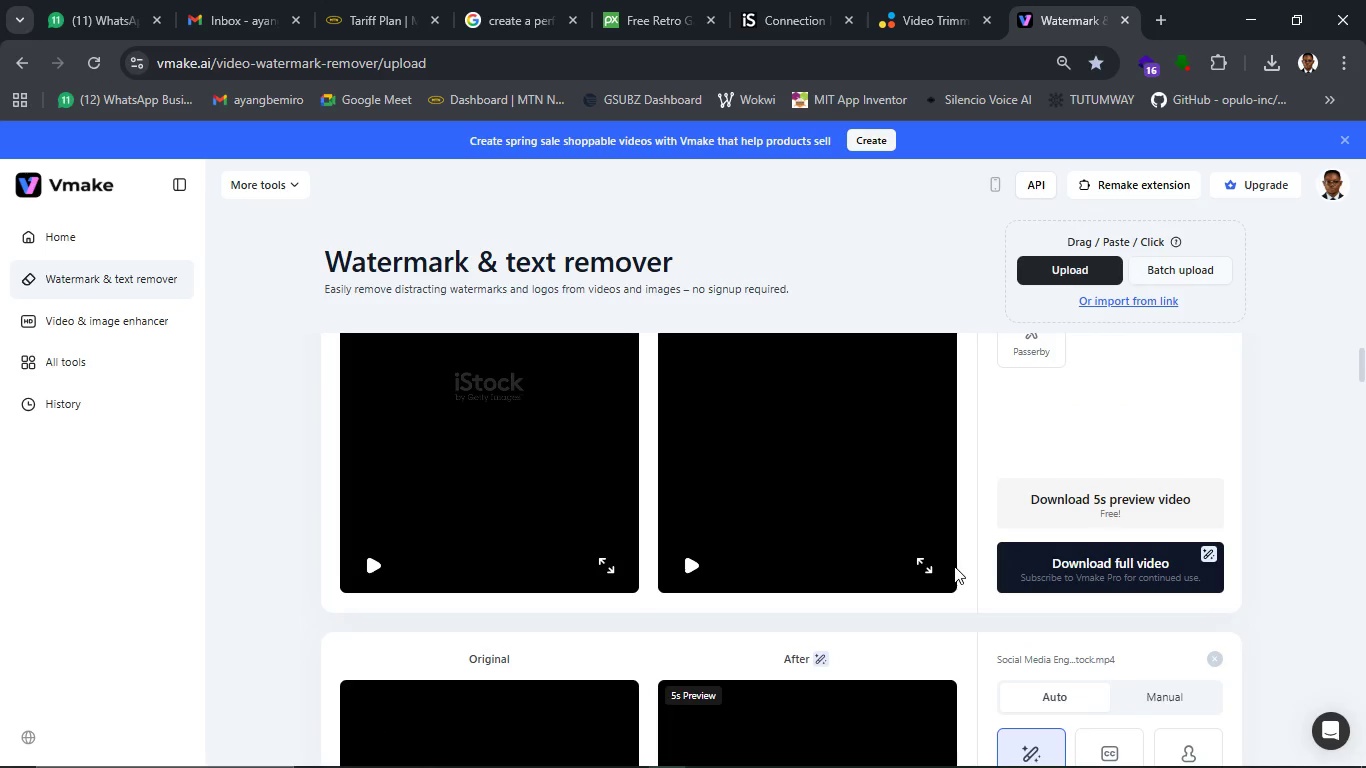 
scroll: coordinate [954, 566], scroll_direction: up, amount: 1.0
 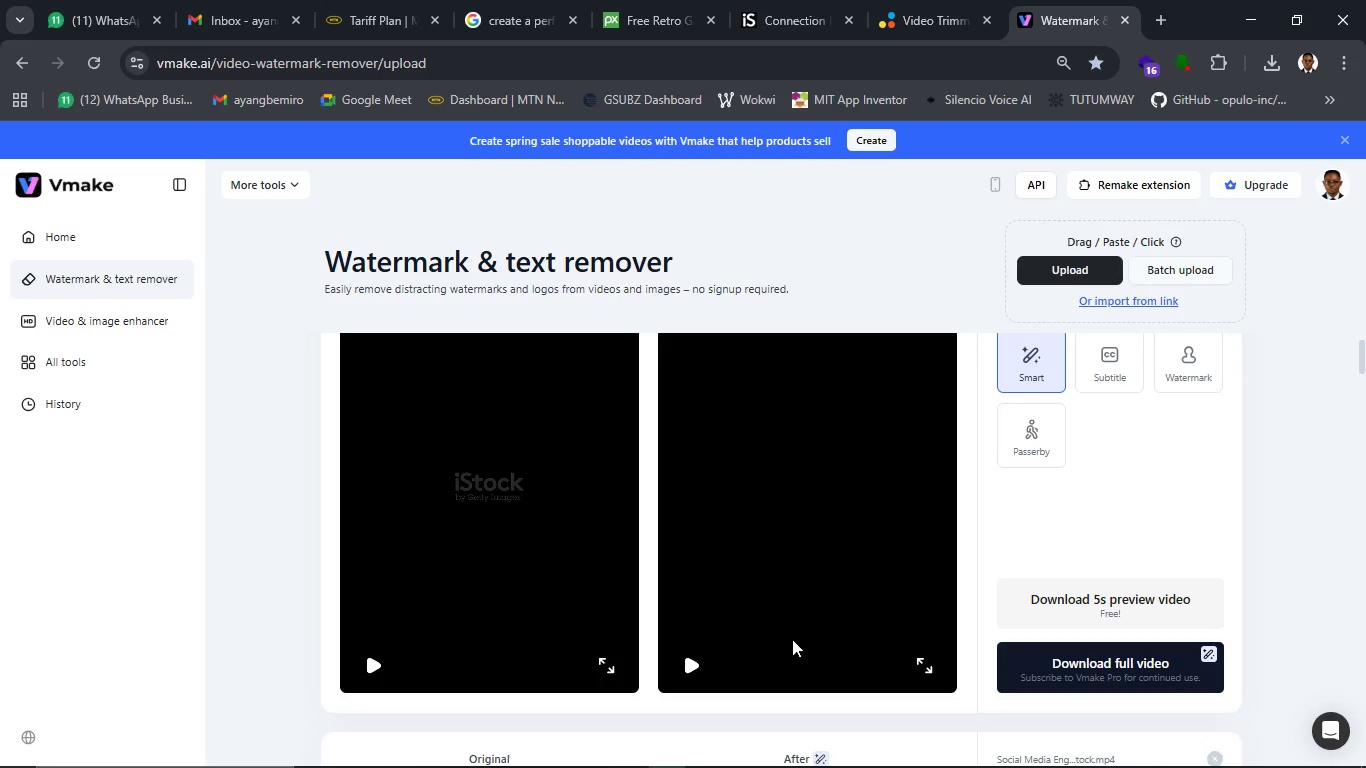 
left_click([697, 659])
 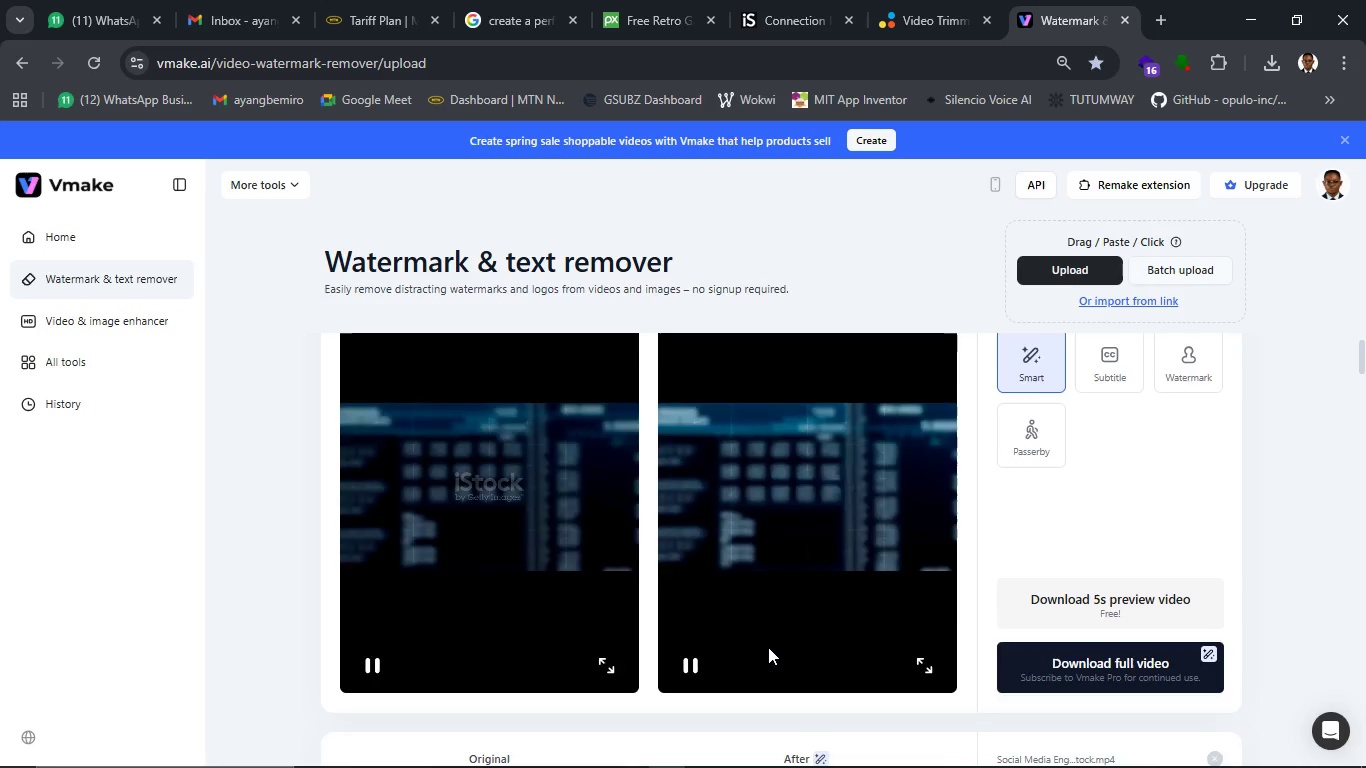 
scroll: coordinate [768, 647], scroll_direction: up, amount: 2.0
 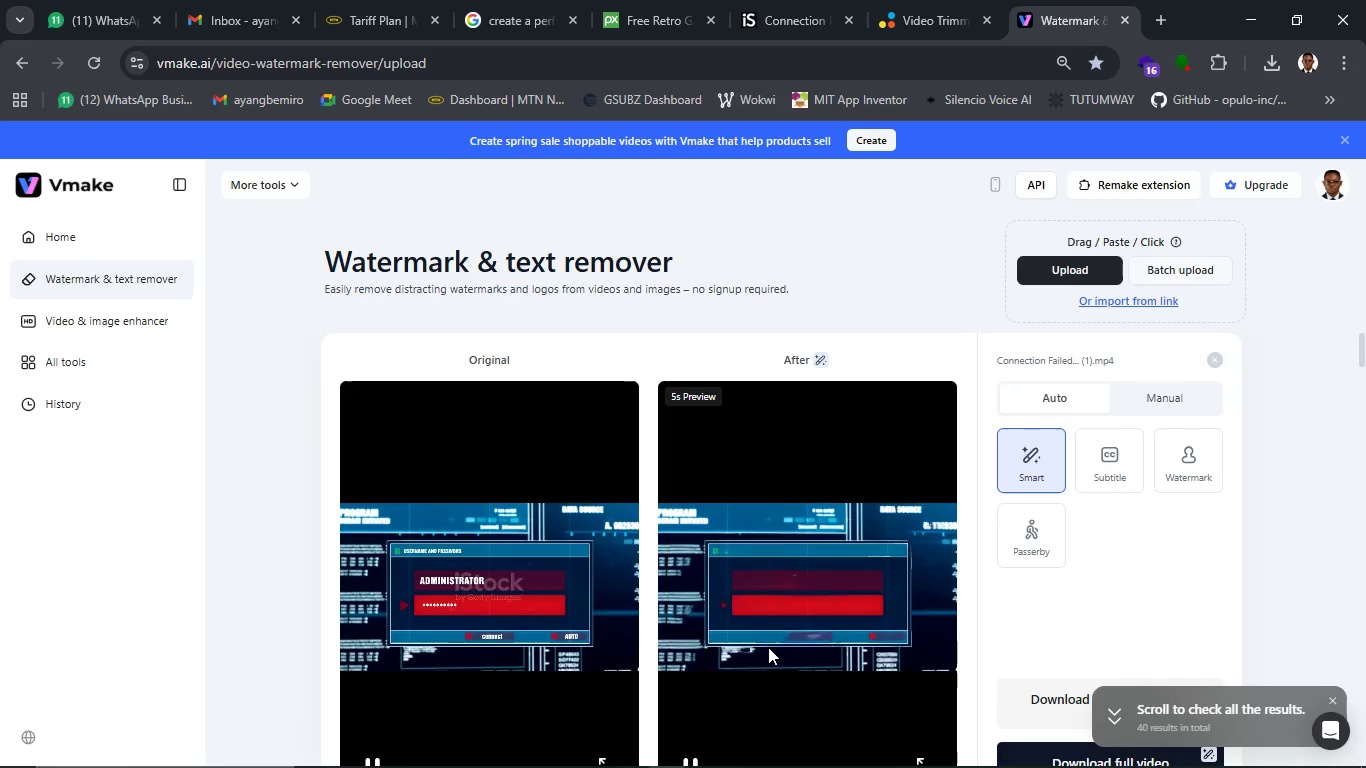 
scroll: coordinate [768, 647], scroll_direction: down, amount: 1.0
 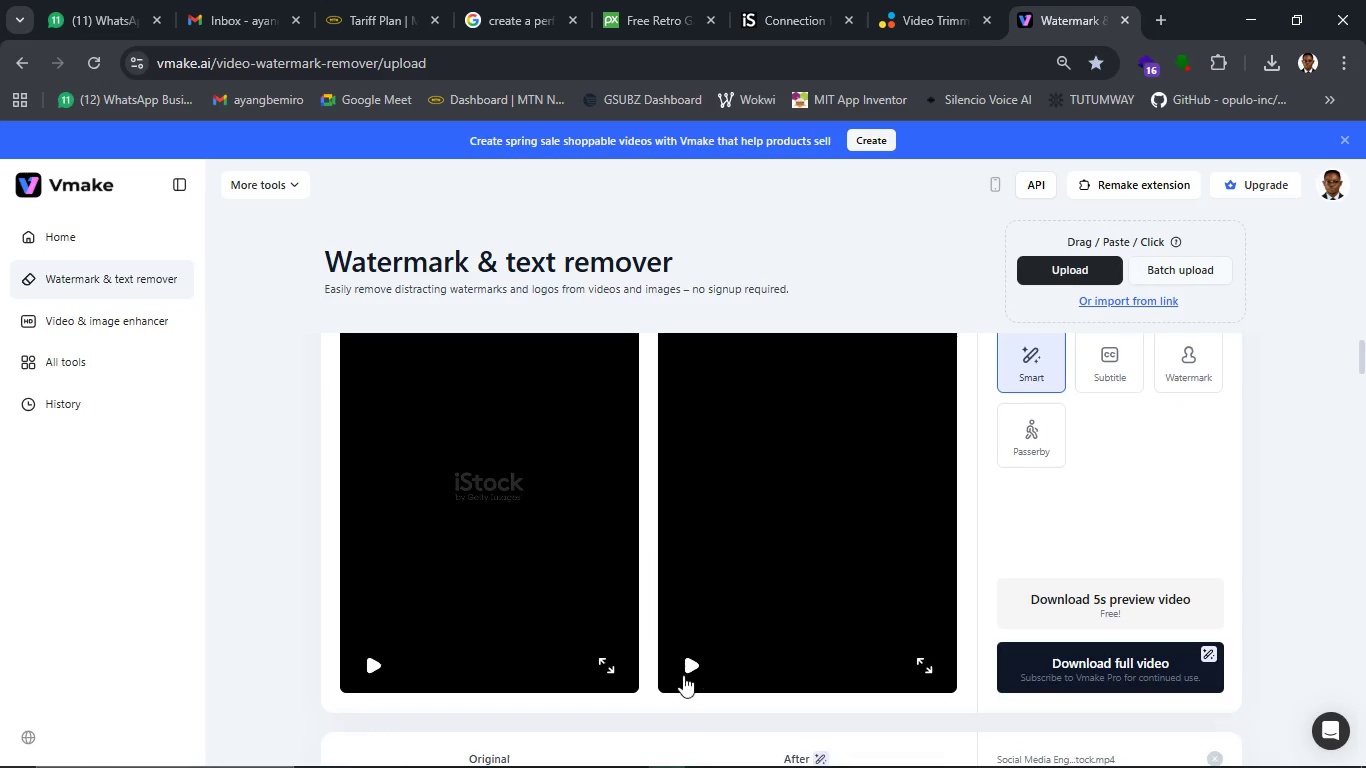 
left_click([681, 676])
 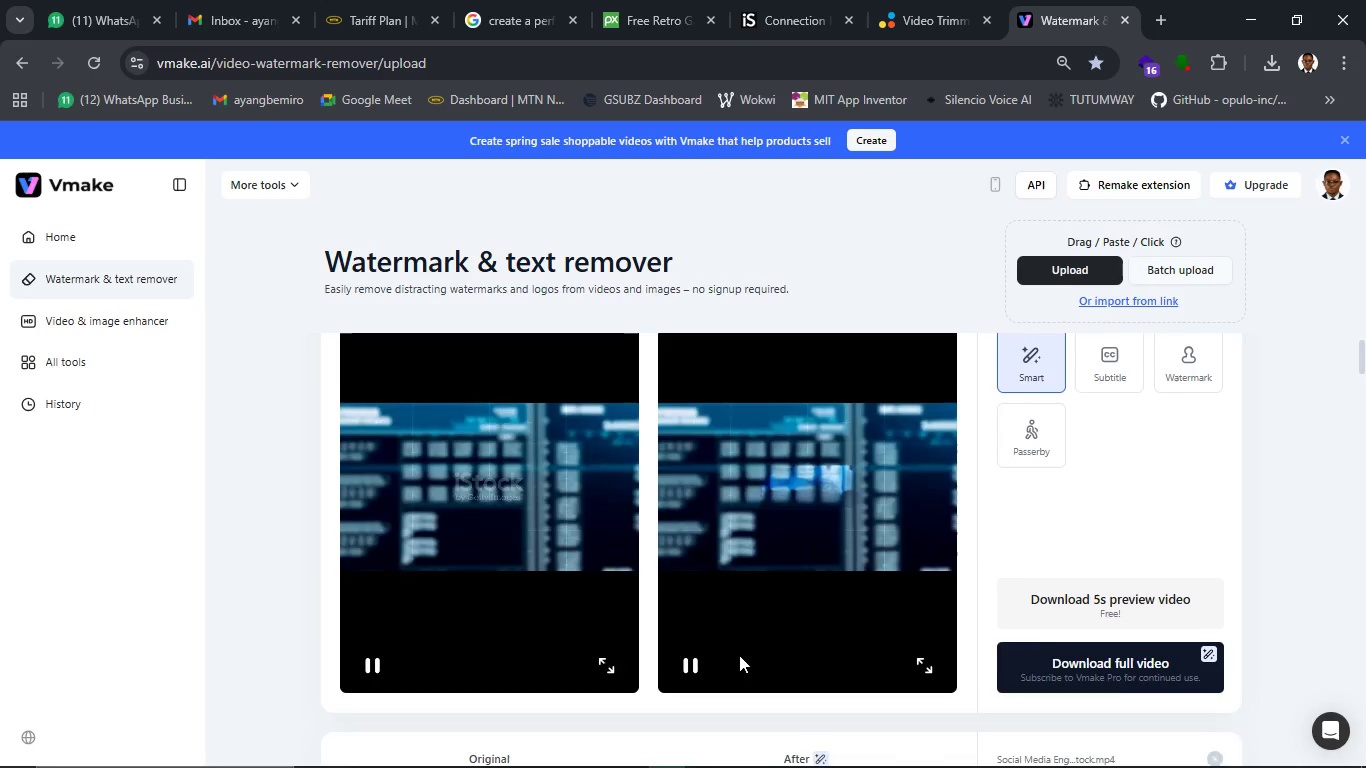 
scroll: coordinate [739, 655], scroll_direction: up, amount: 1.0
 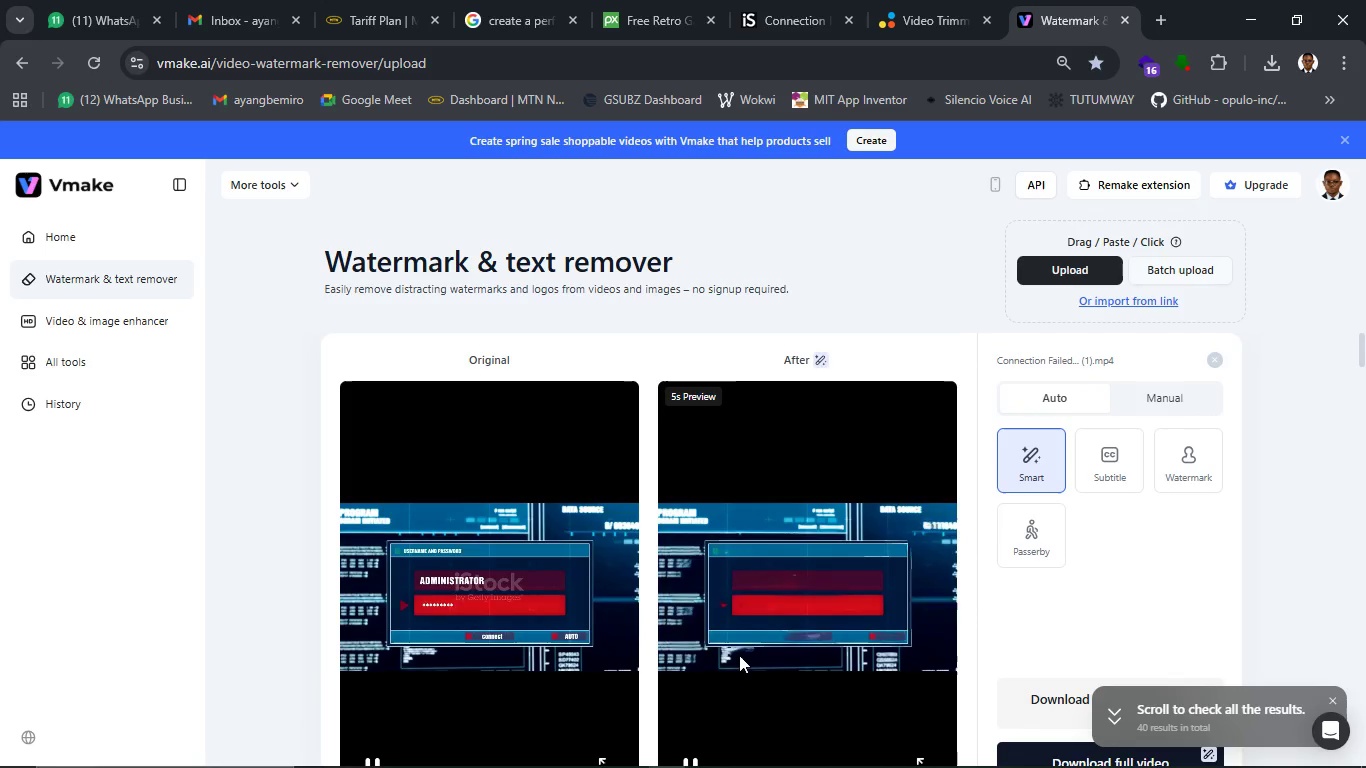 
scroll: coordinate [739, 655], scroll_direction: down, amount: 2.0
 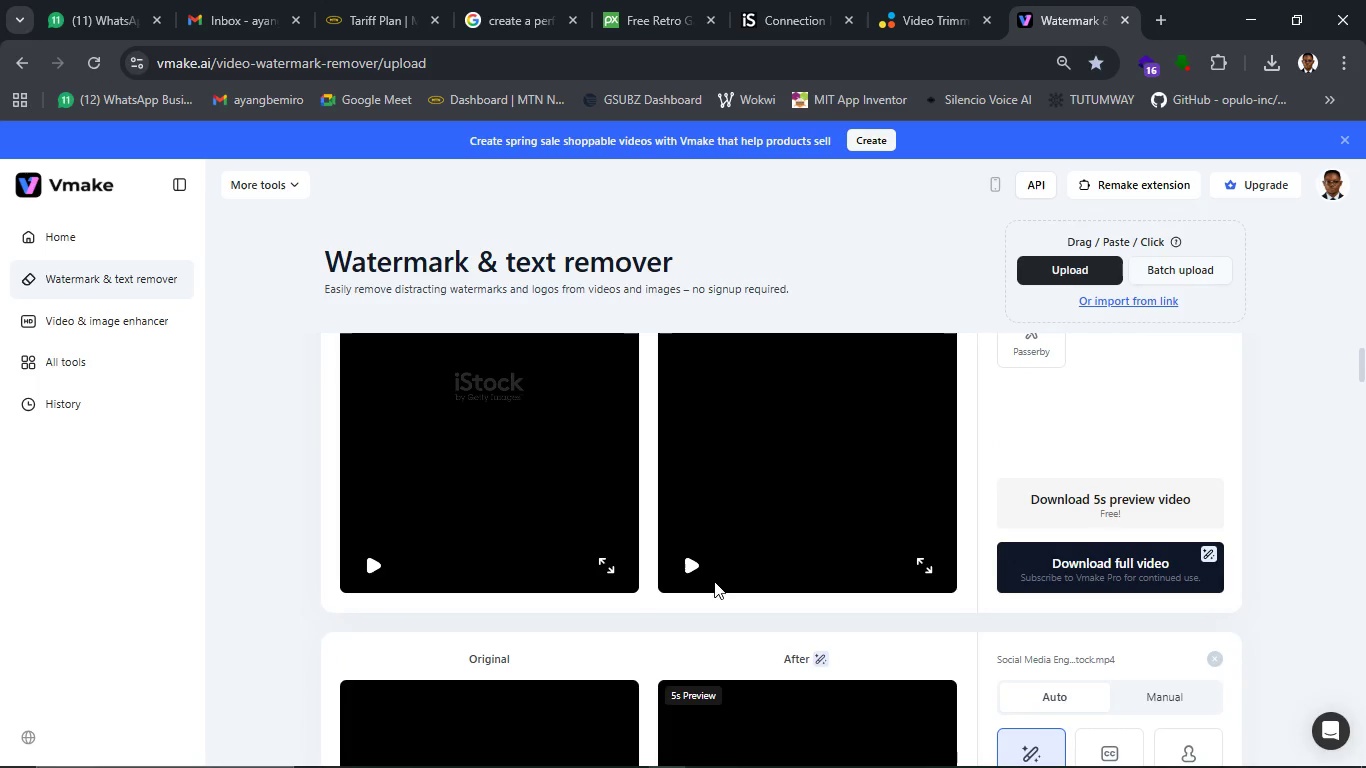 
left_click([699, 571])
 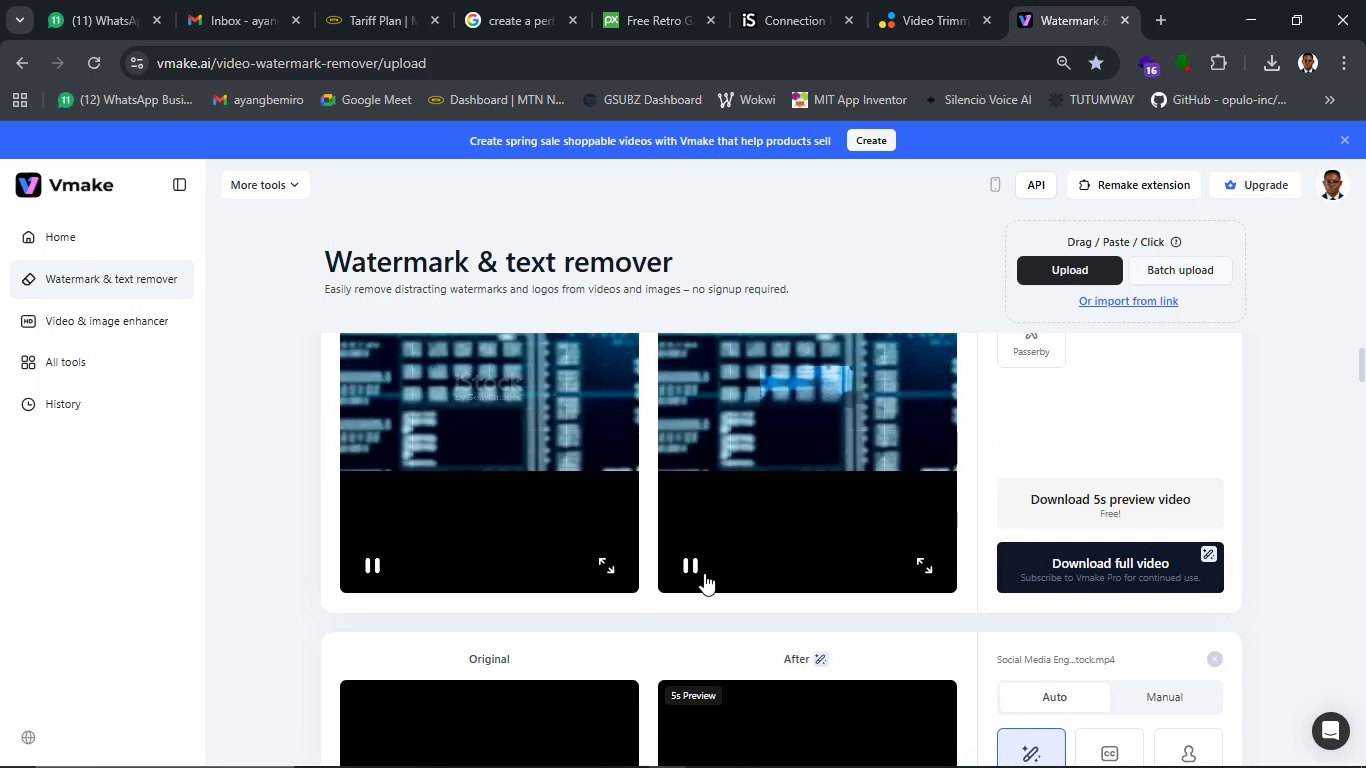 
scroll: coordinate [704, 573], scroll_direction: up, amount: 2.0
 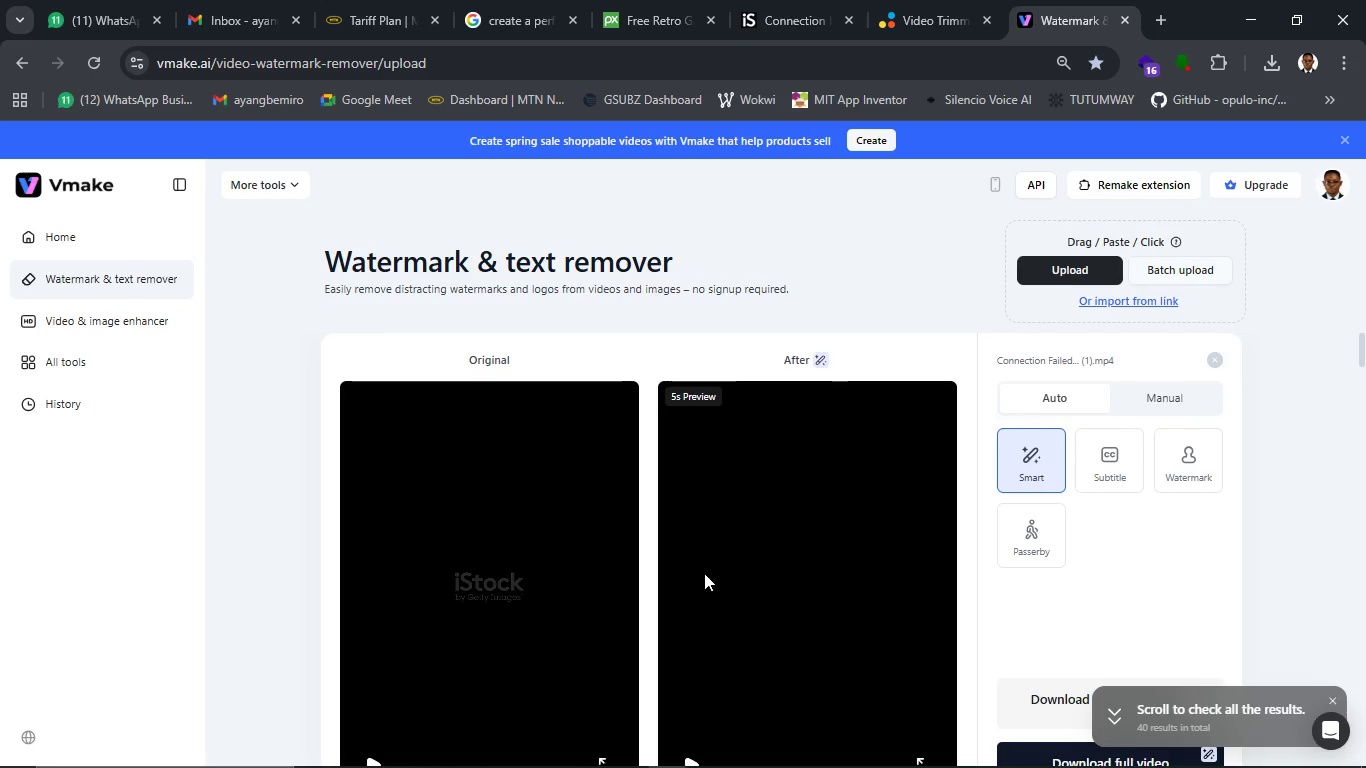 
left_click([1063, 266])
 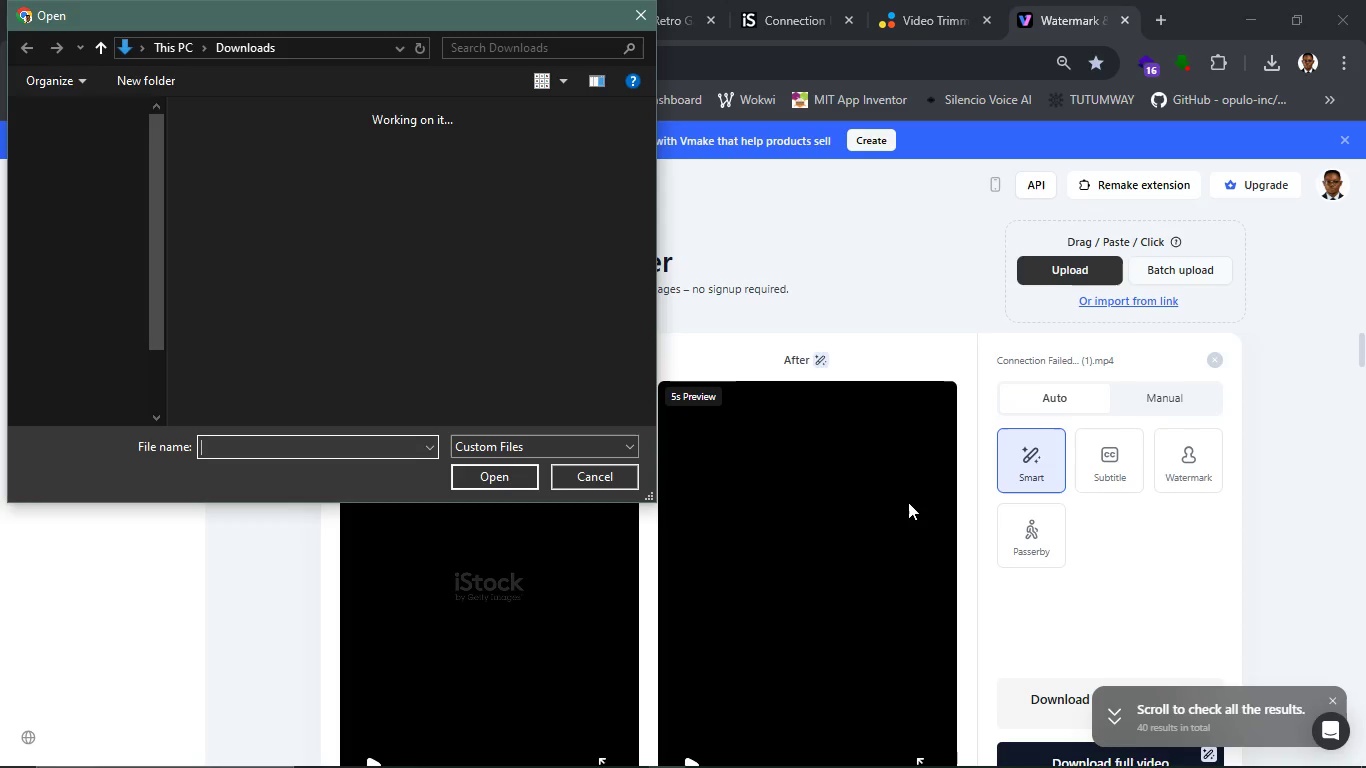 
wait(7.47)
 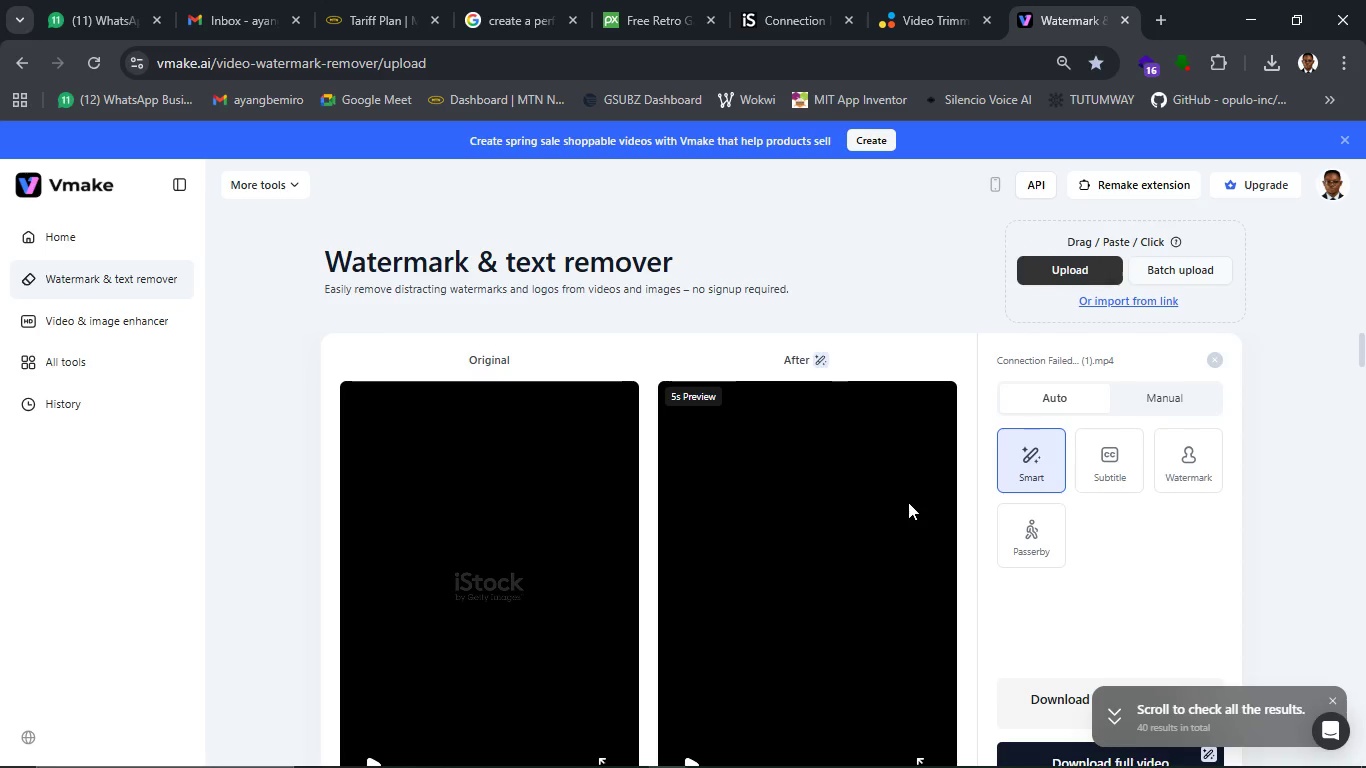 
left_click([352, 211])
 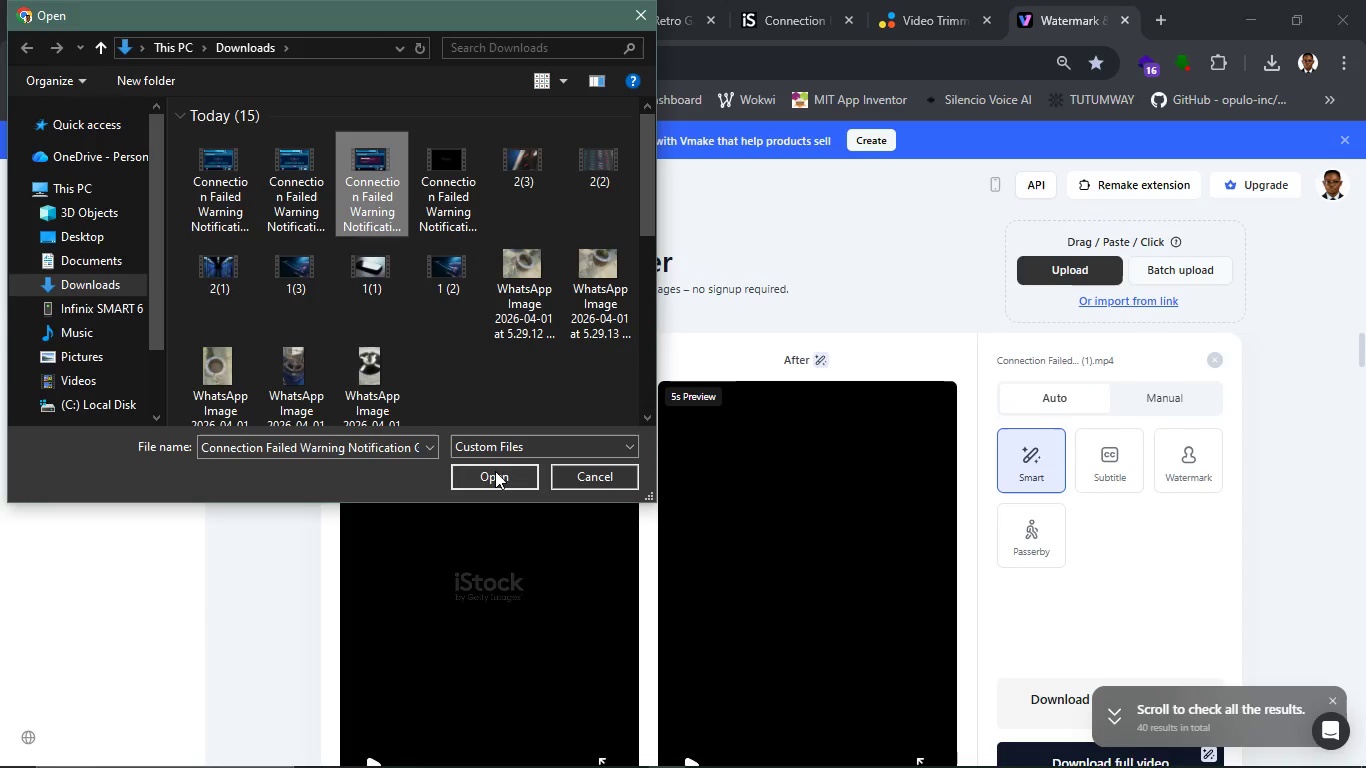 
left_click([495, 471])
 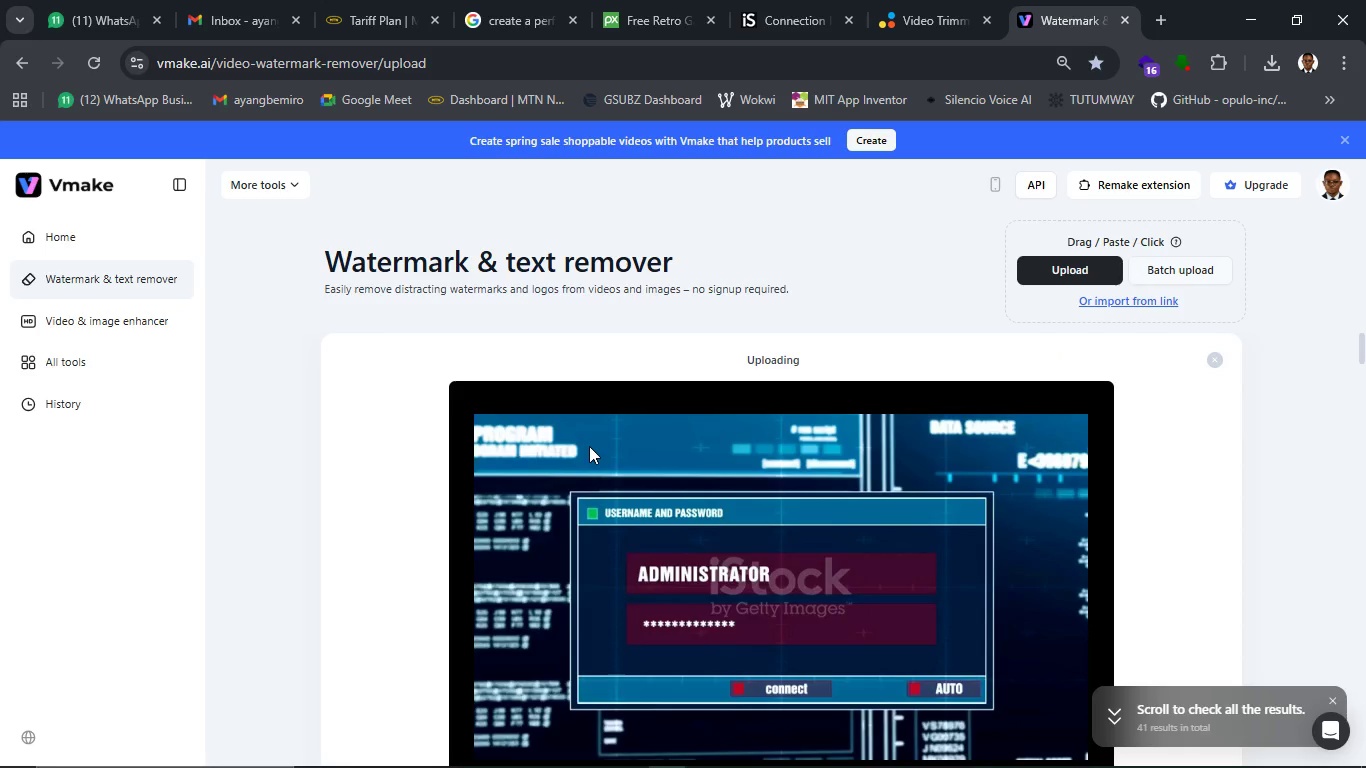 
wait(11.38)
 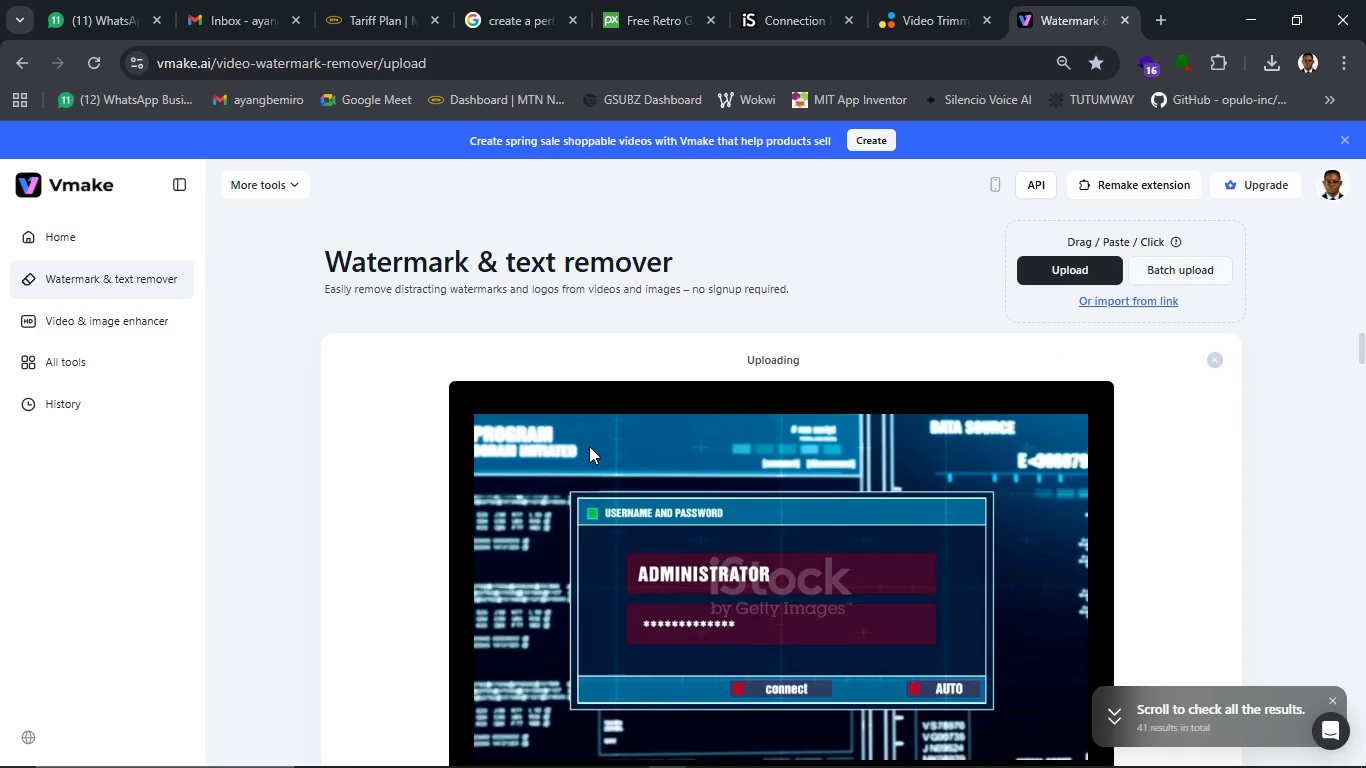 
scroll: coordinate [789, 435], scroll_direction: down, amount: 2.0
 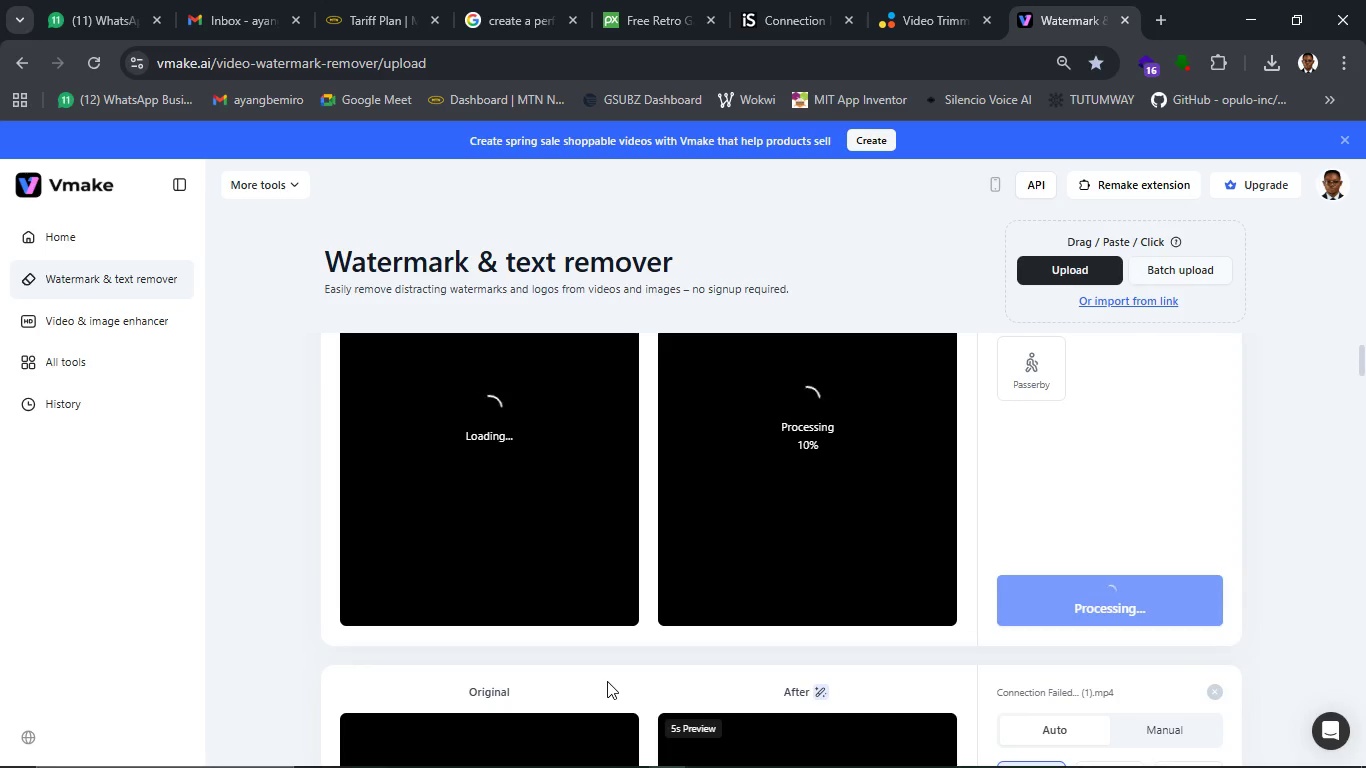 
wait(21.71)
 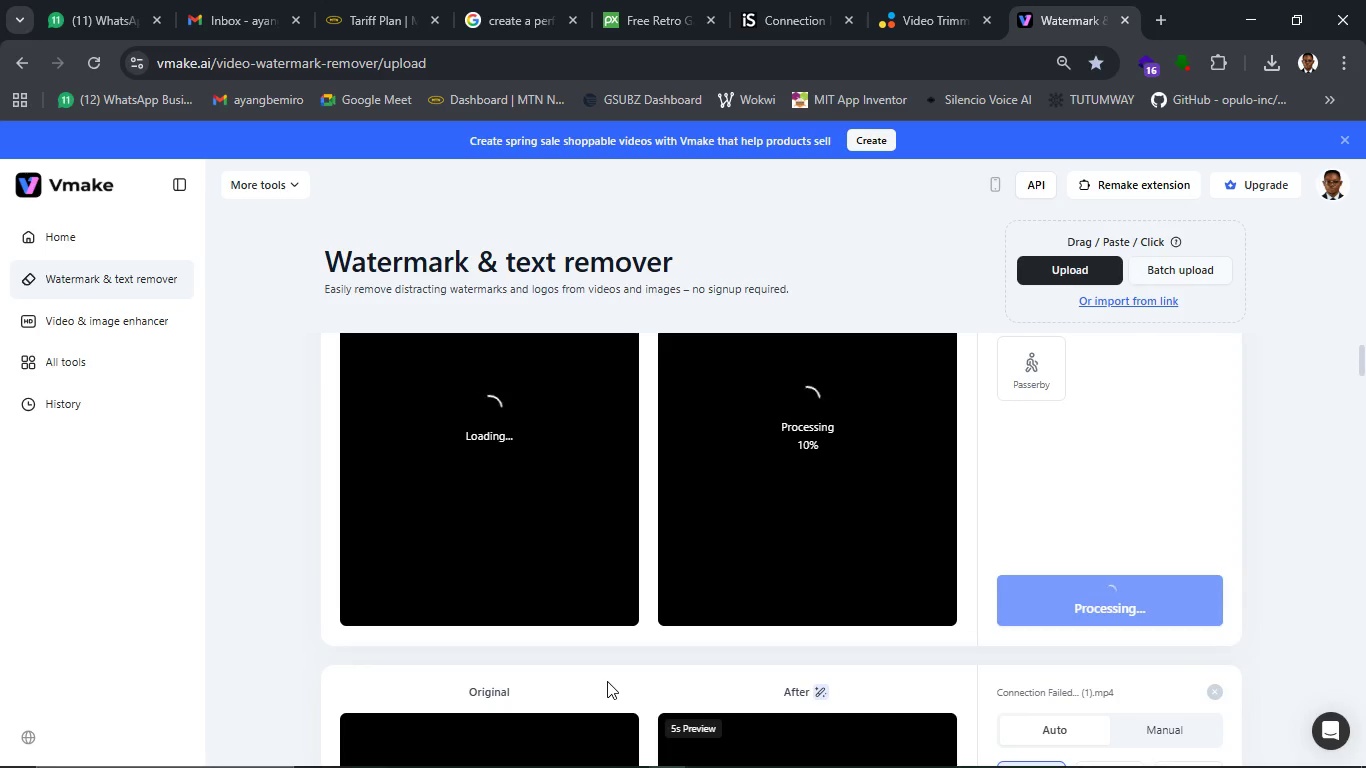 
scroll: coordinate [804, 450], scroll_direction: up, amount: 3.0
 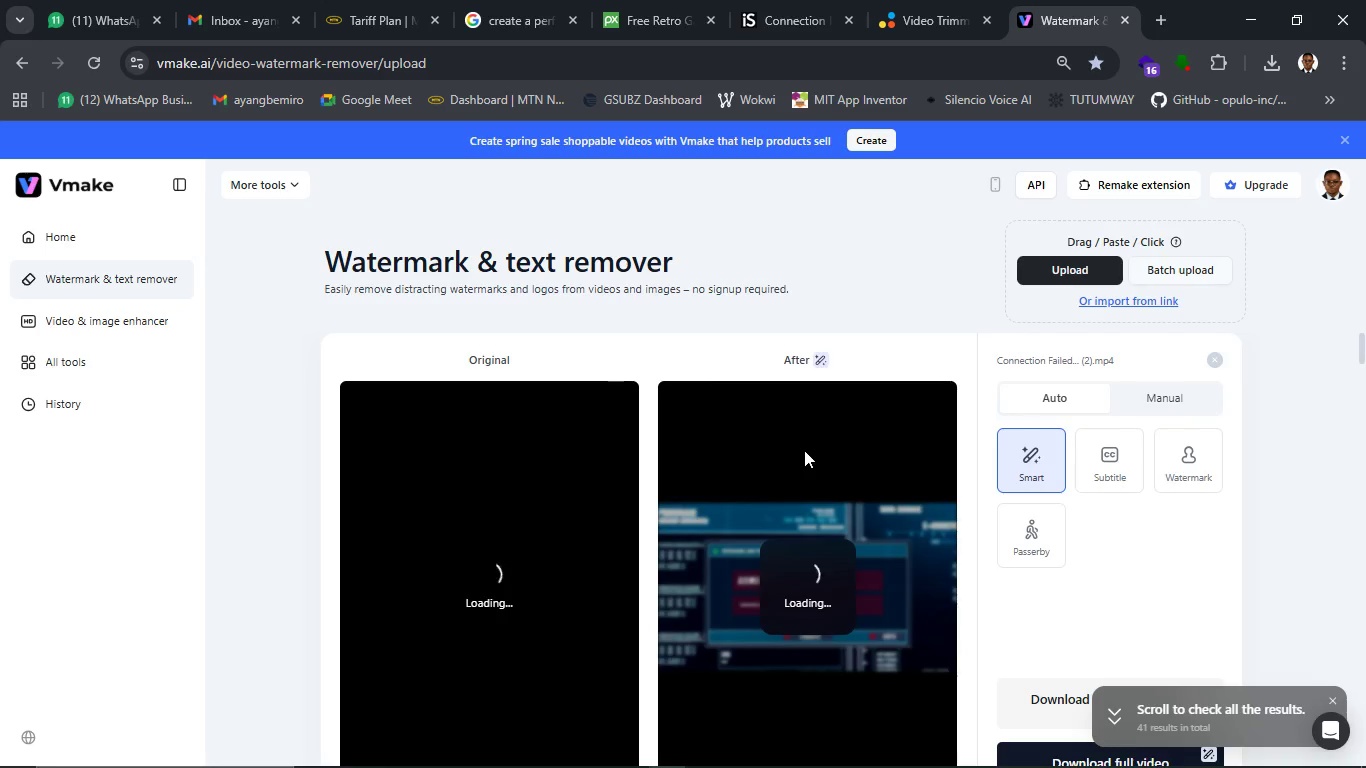 
wait(14.51)
 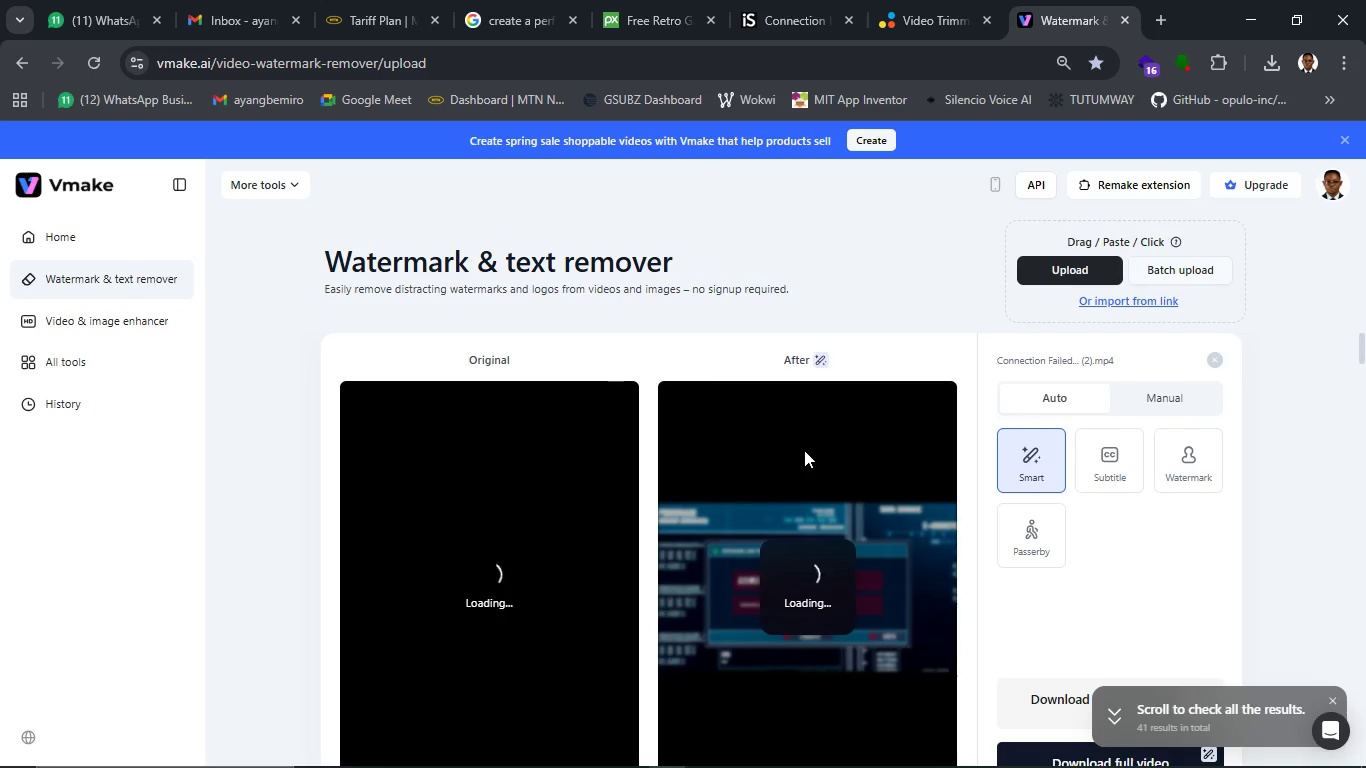 
scroll: coordinate [826, 504], scroll_direction: down, amount: 1.0
 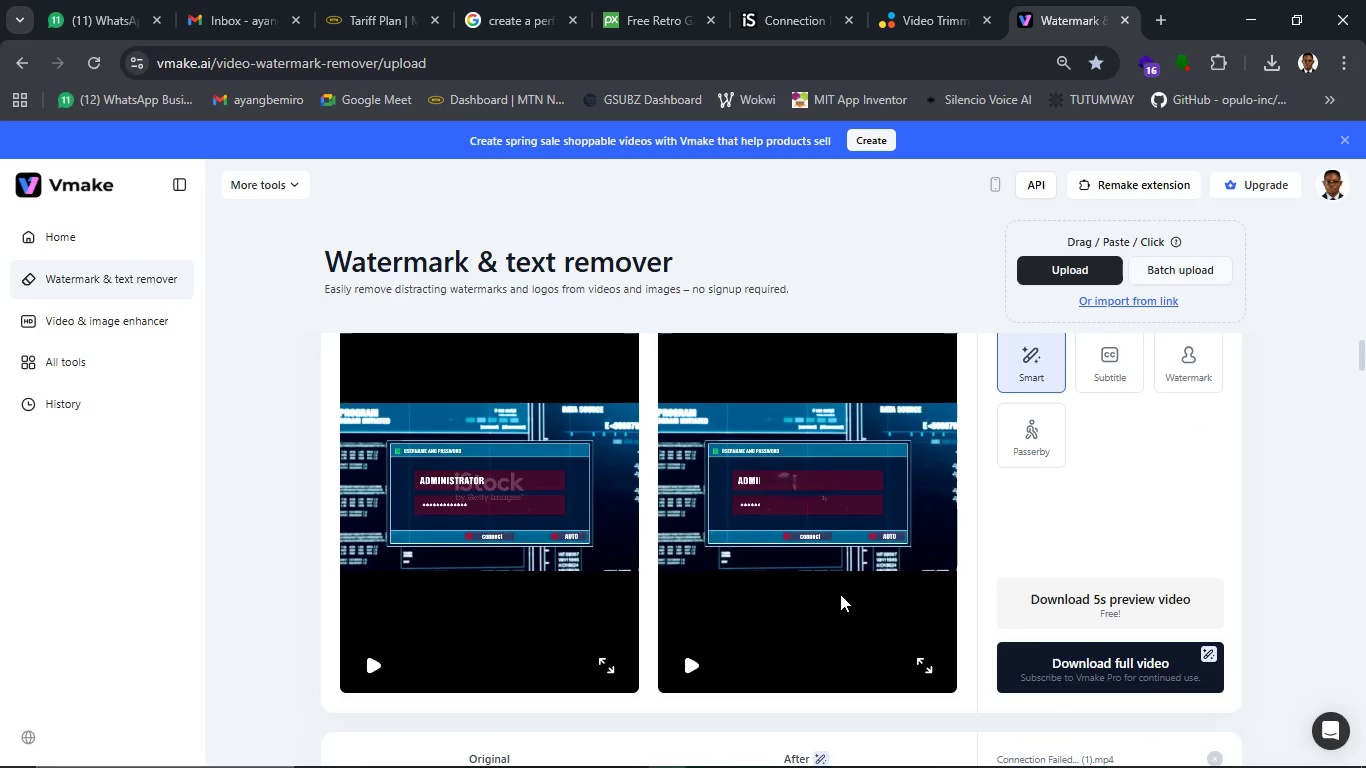 
left_click([692, 668])
 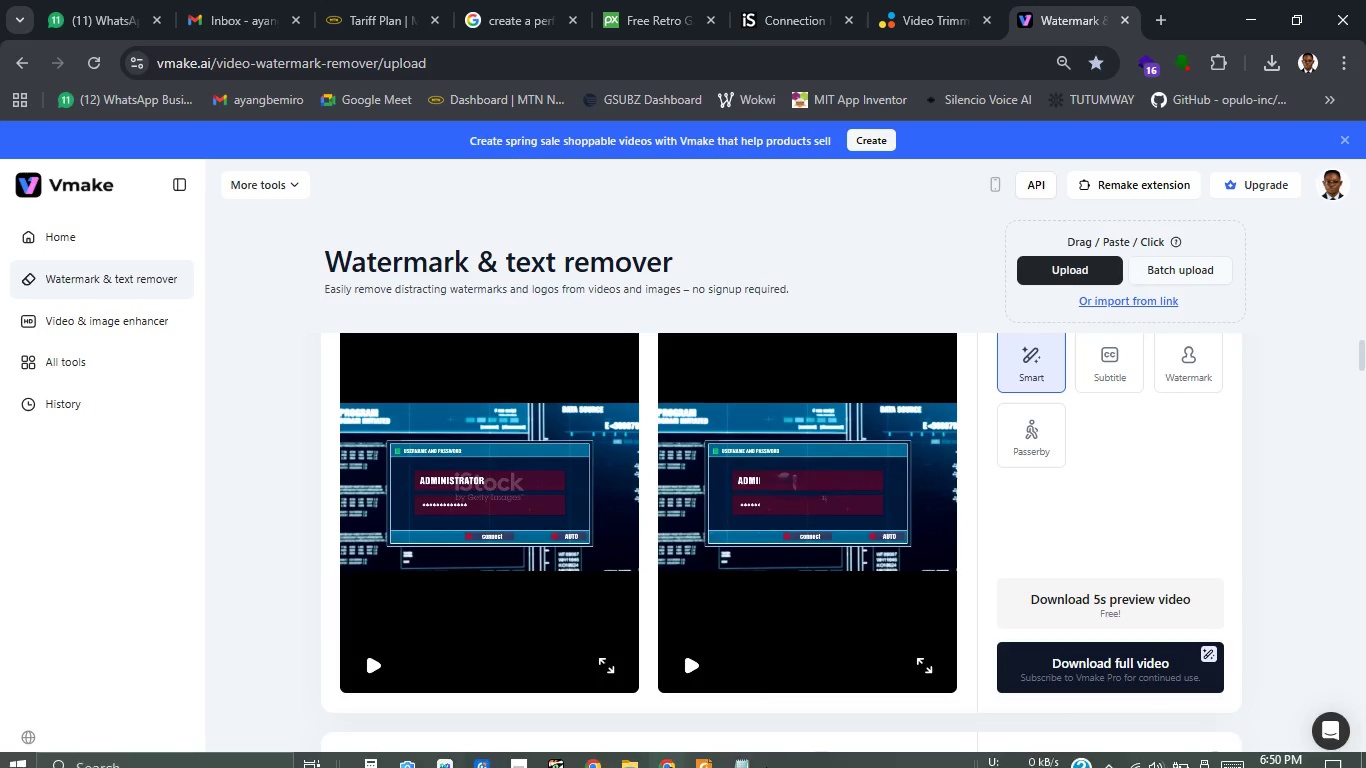 
wait(6.56)
 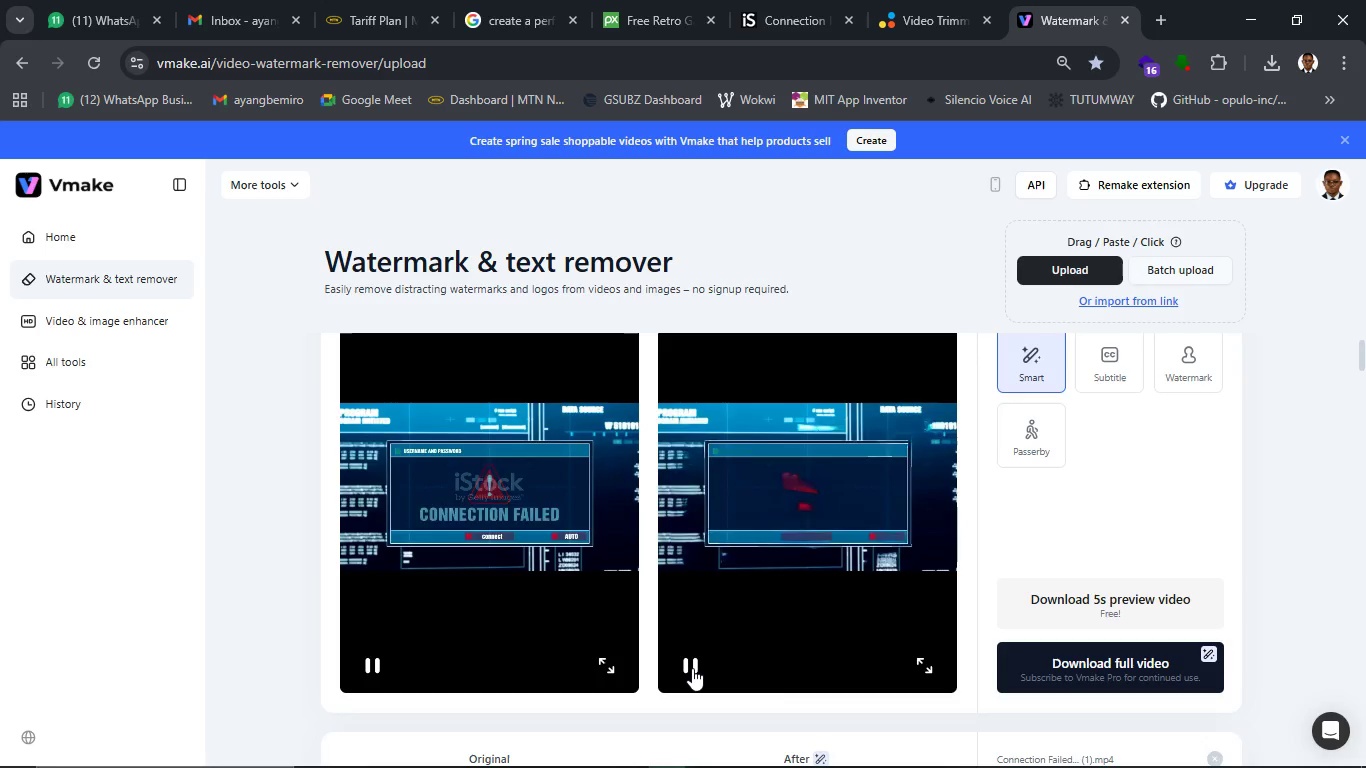 
left_click([647, 748])
 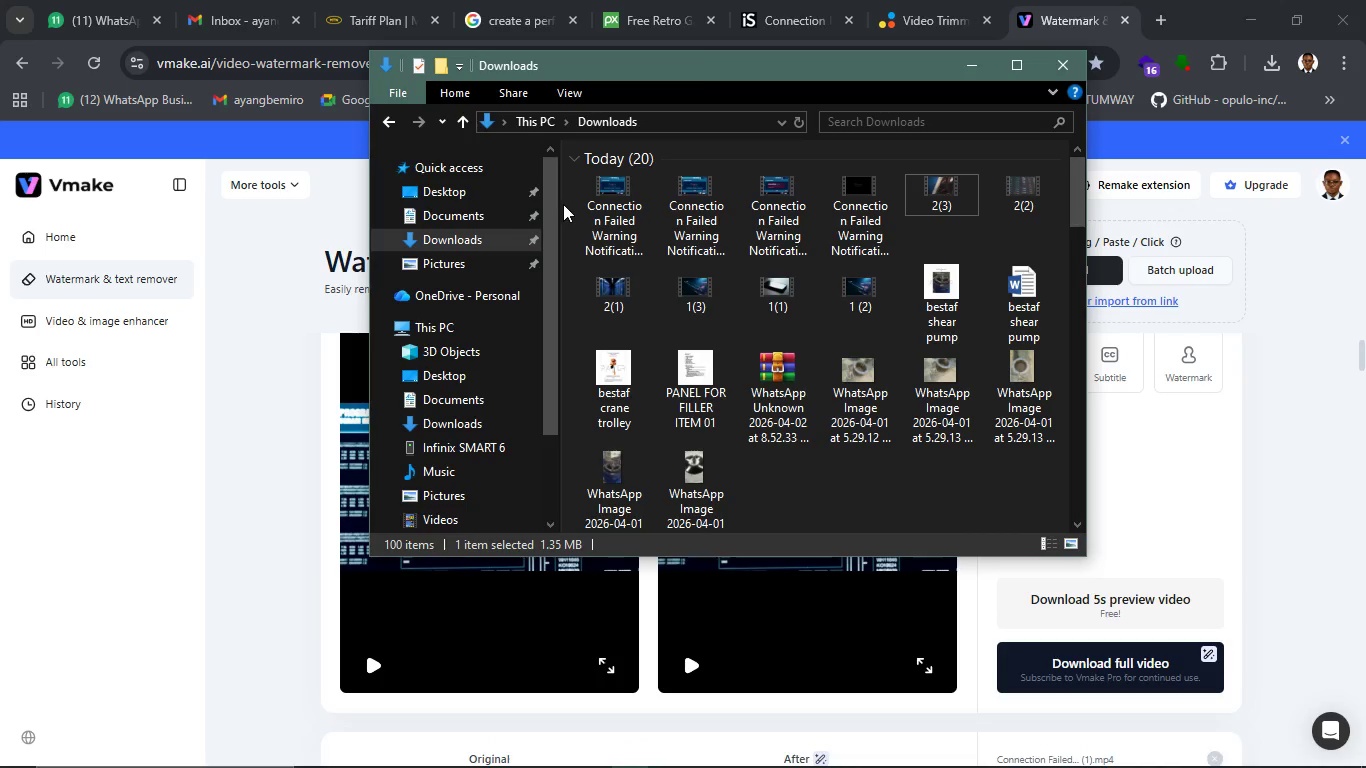 
left_click_drag(start_coordinate=[566, 205], to_coordinate=[857, 211])
 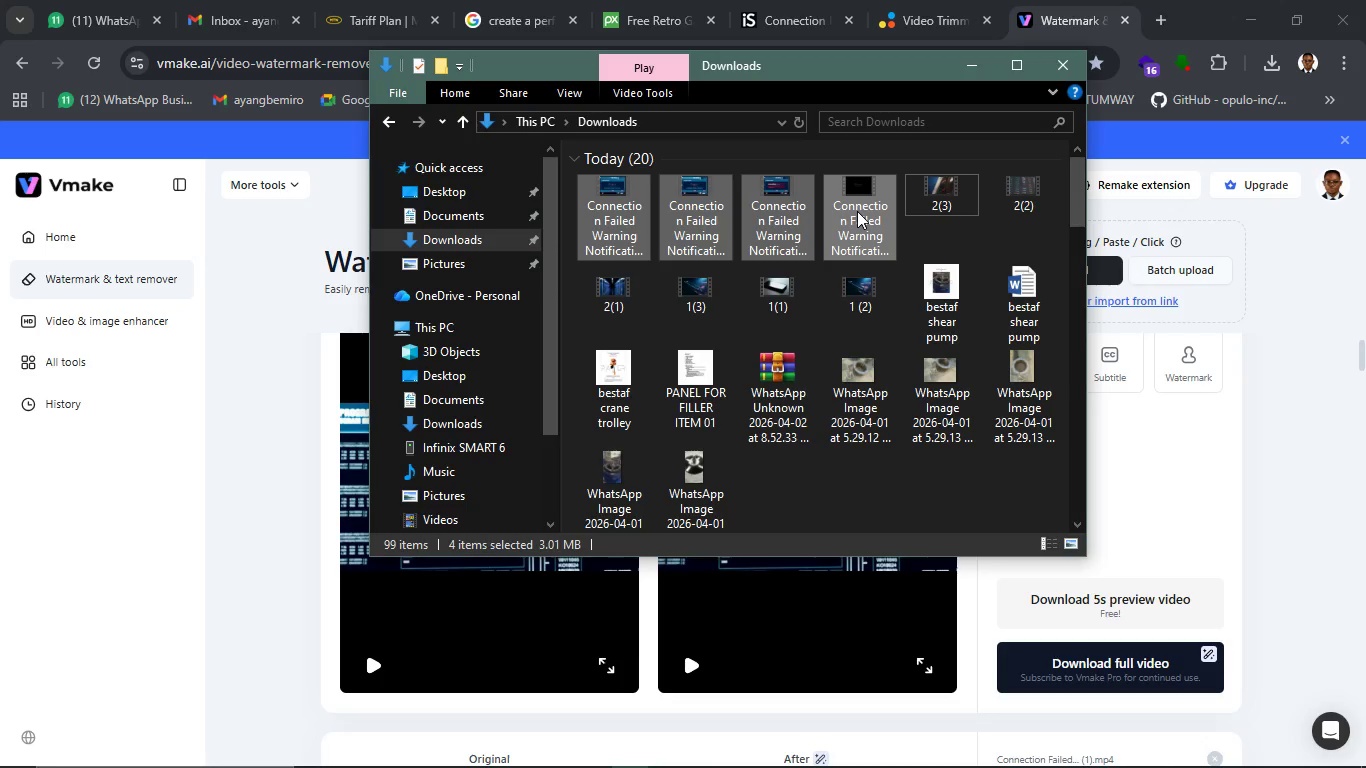 
key(Delete)
 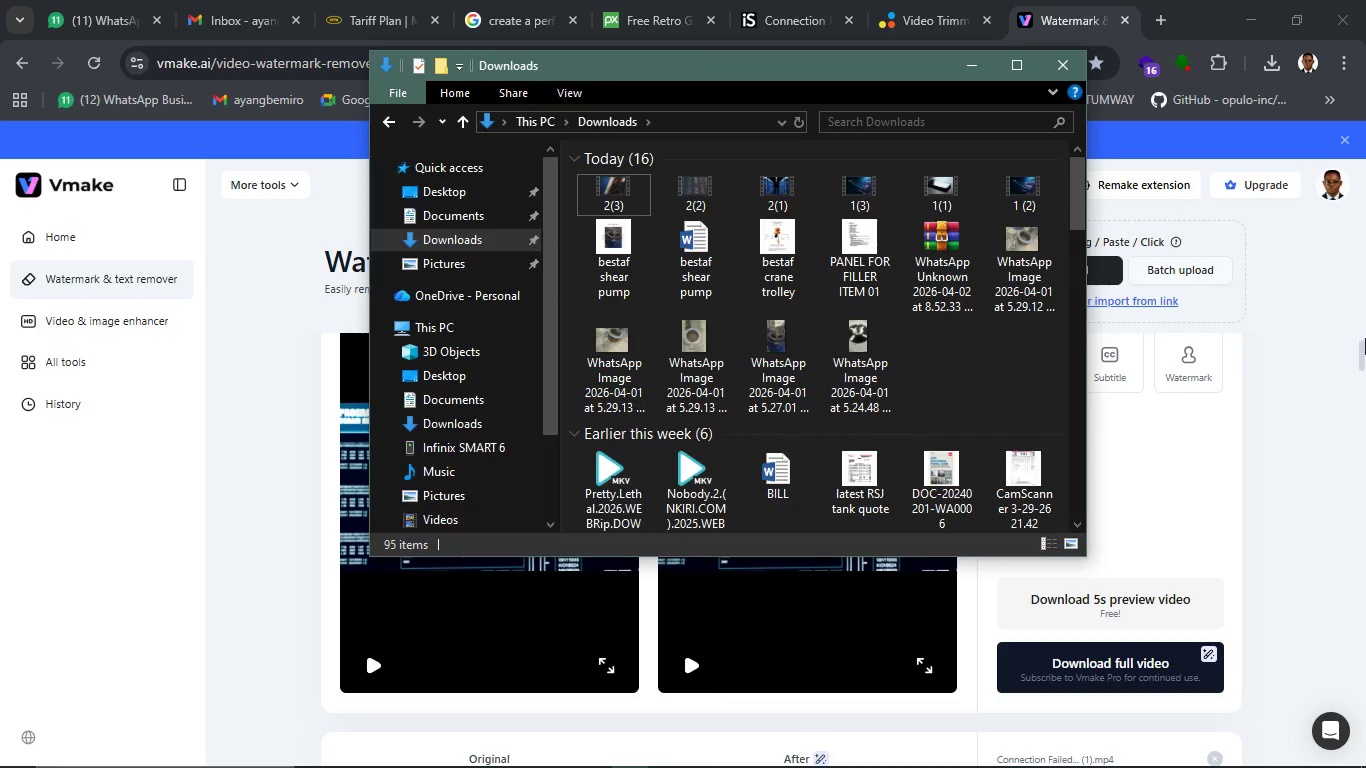 
left_click([1324, 380])
 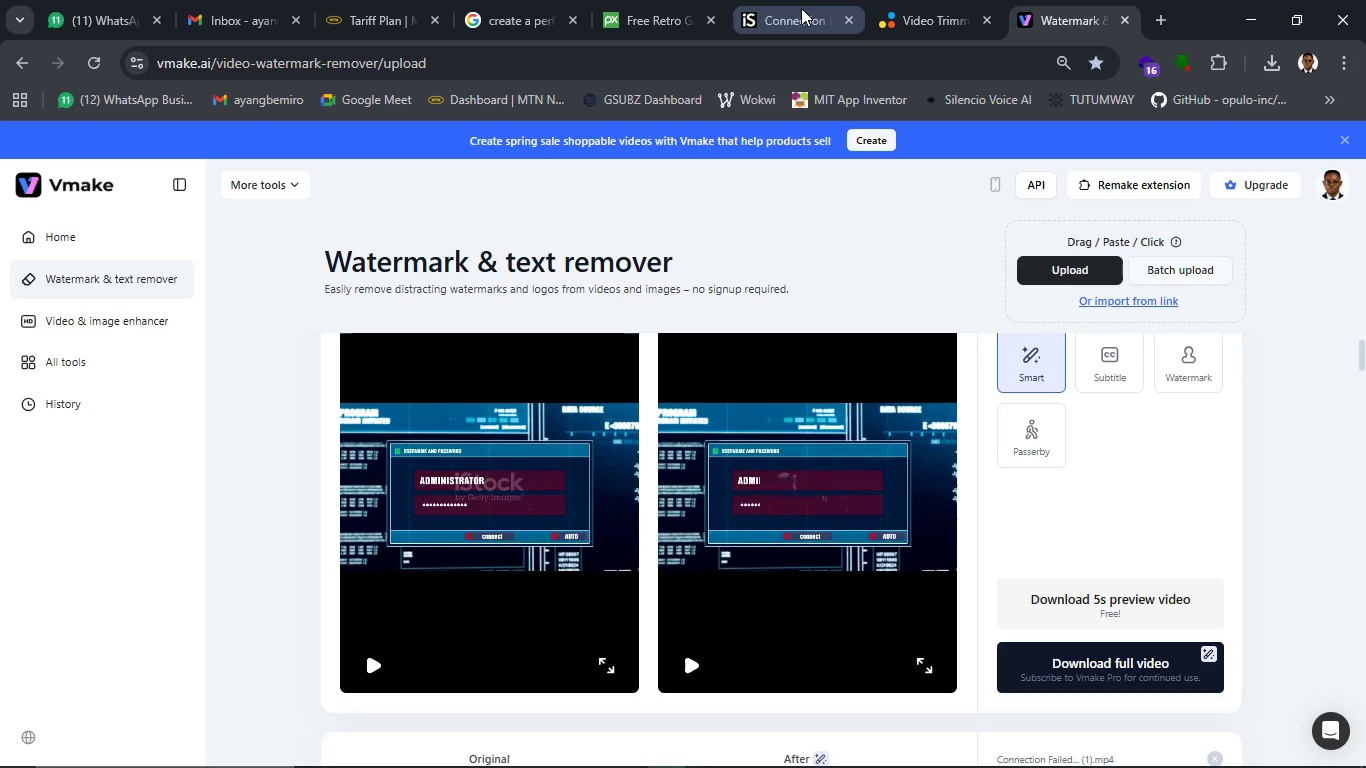 
left_click([801, 8])
 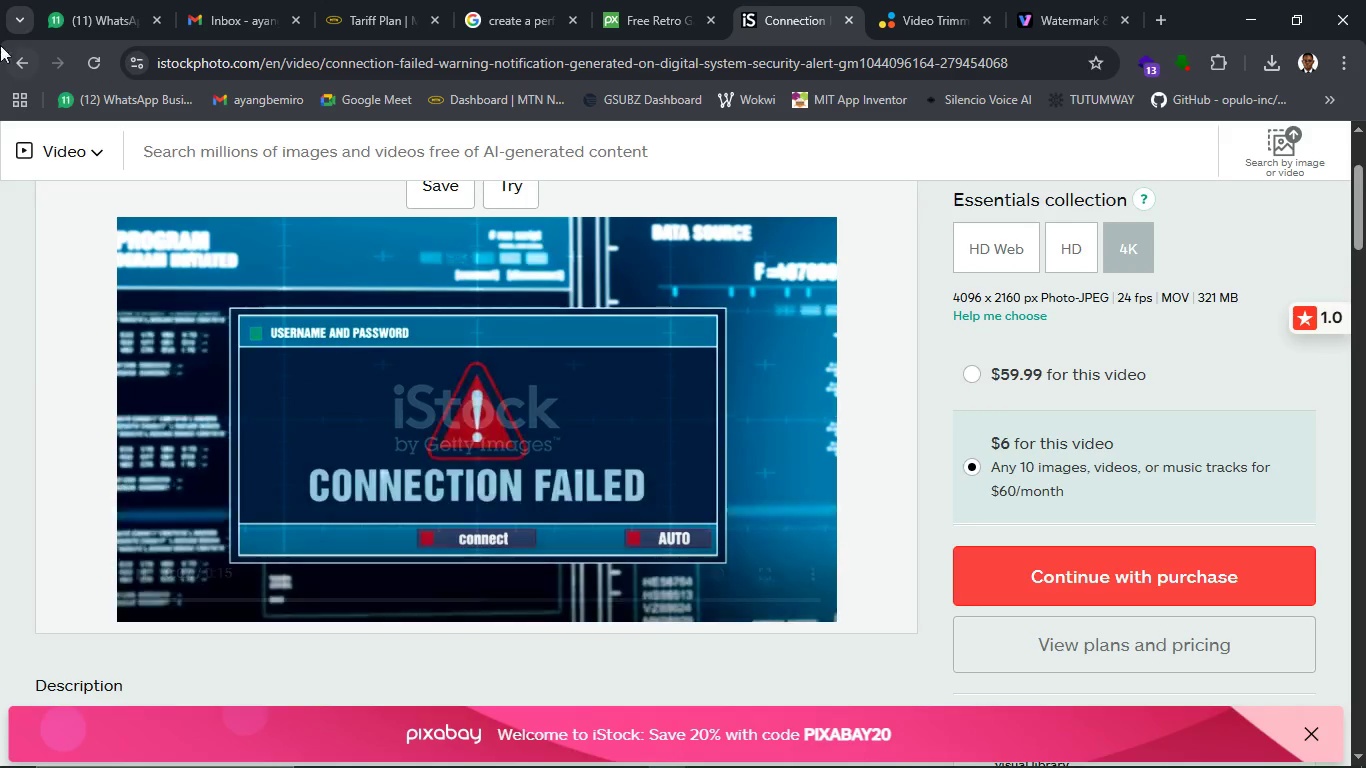 
left_click([33, 53])
 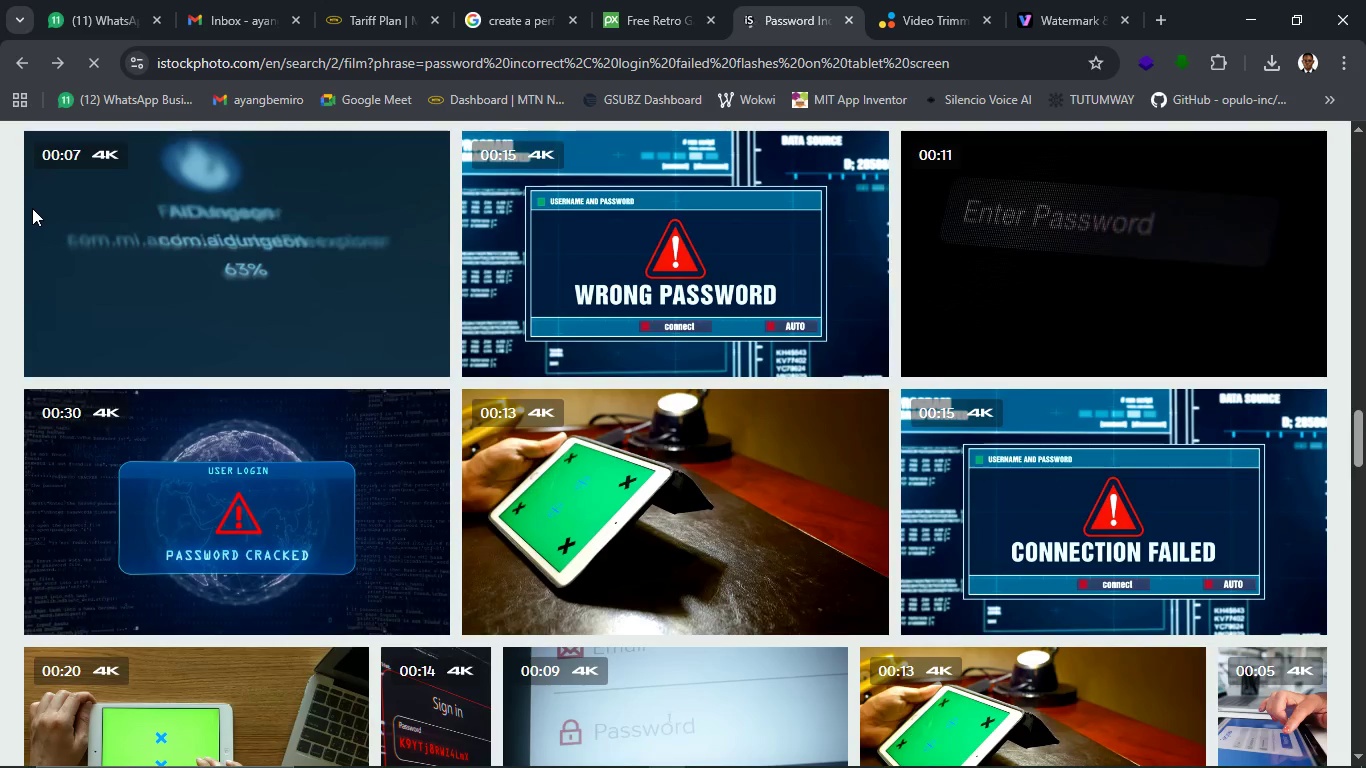 
wait(12.88)
 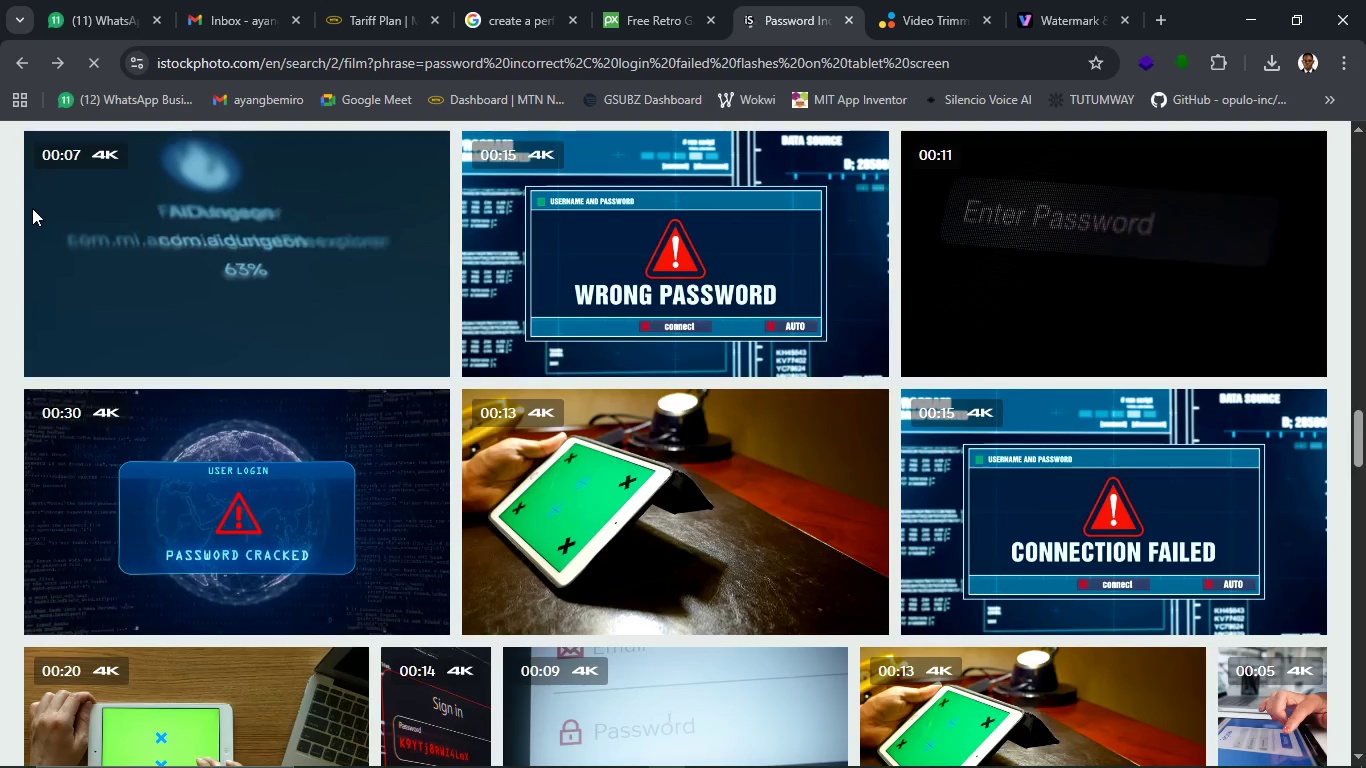 
scroll: coordinate [407, 442], scroll_direction: down, amount: 4.0
 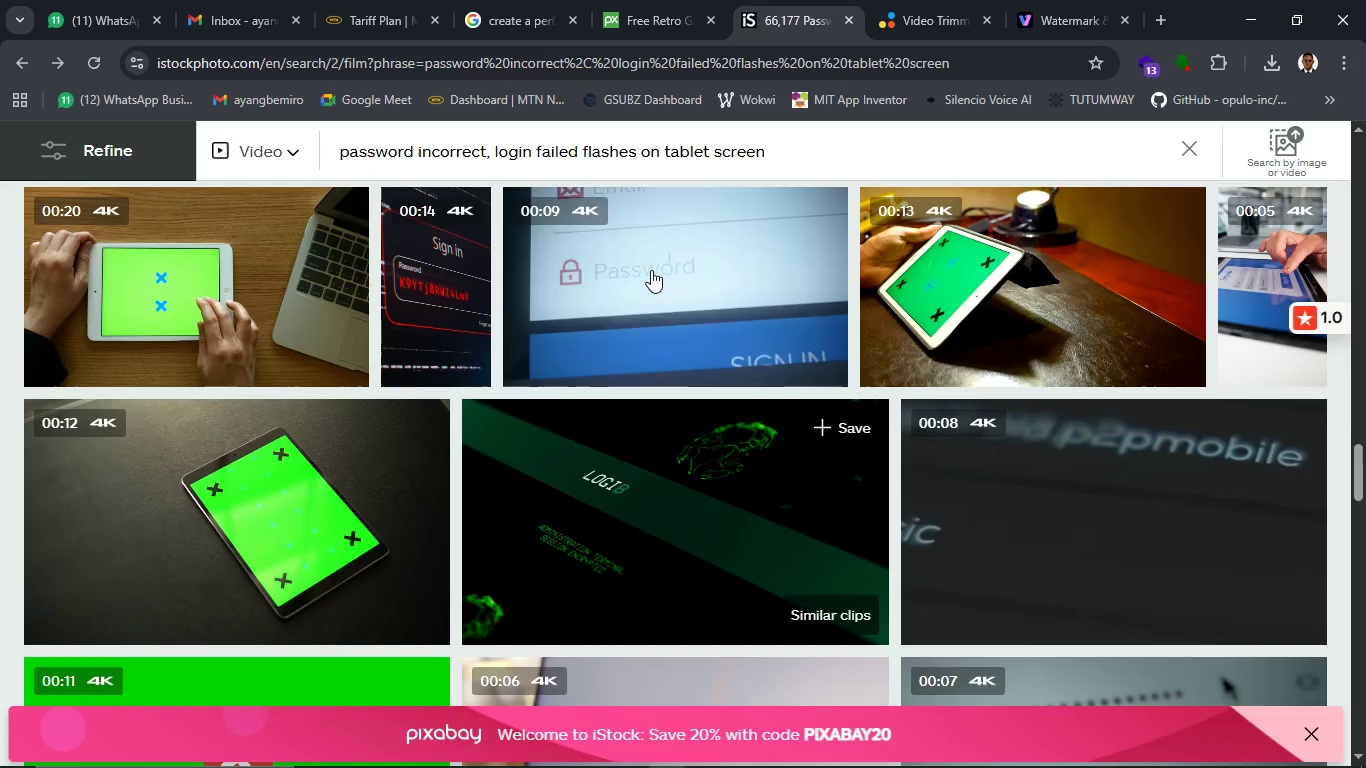 
scroll: coordinate [657, 216], scroll_direction: up, amount: 1.0
 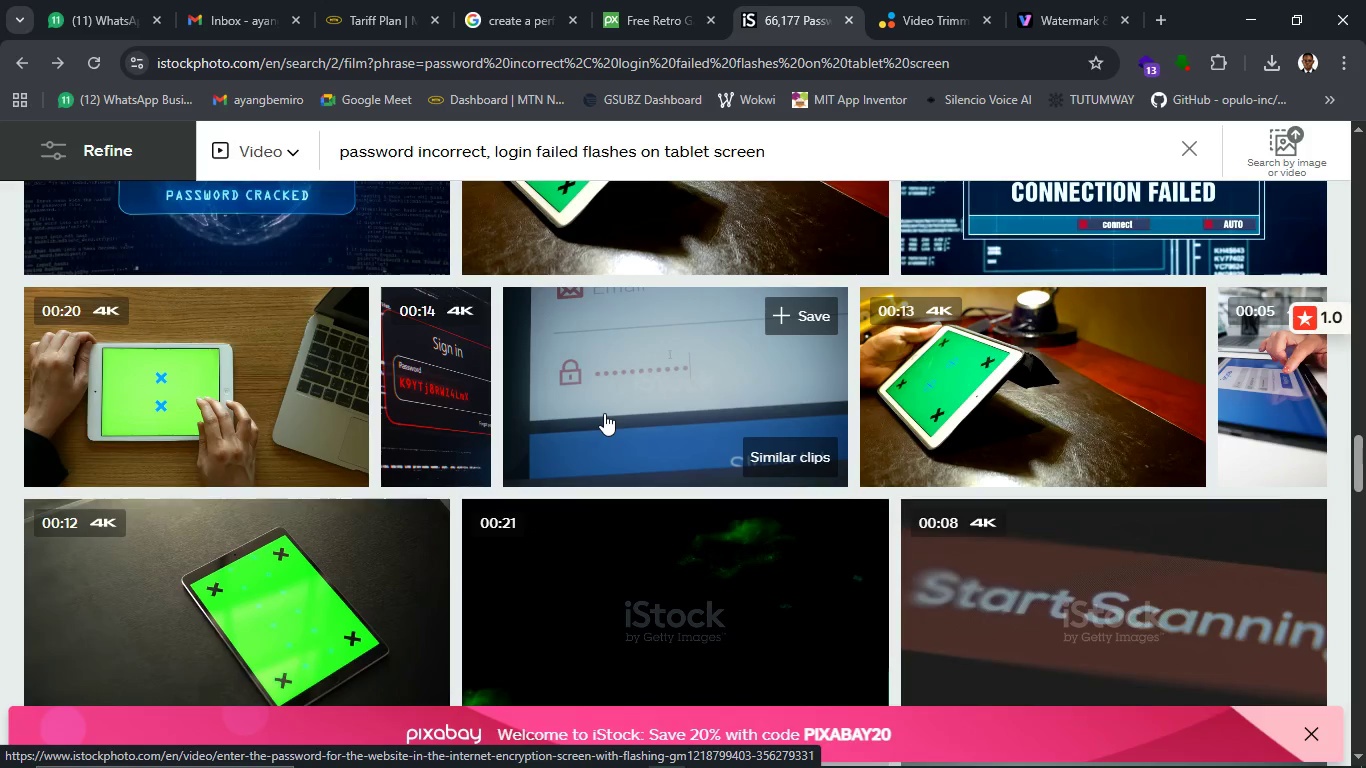 
wait(24.47)
 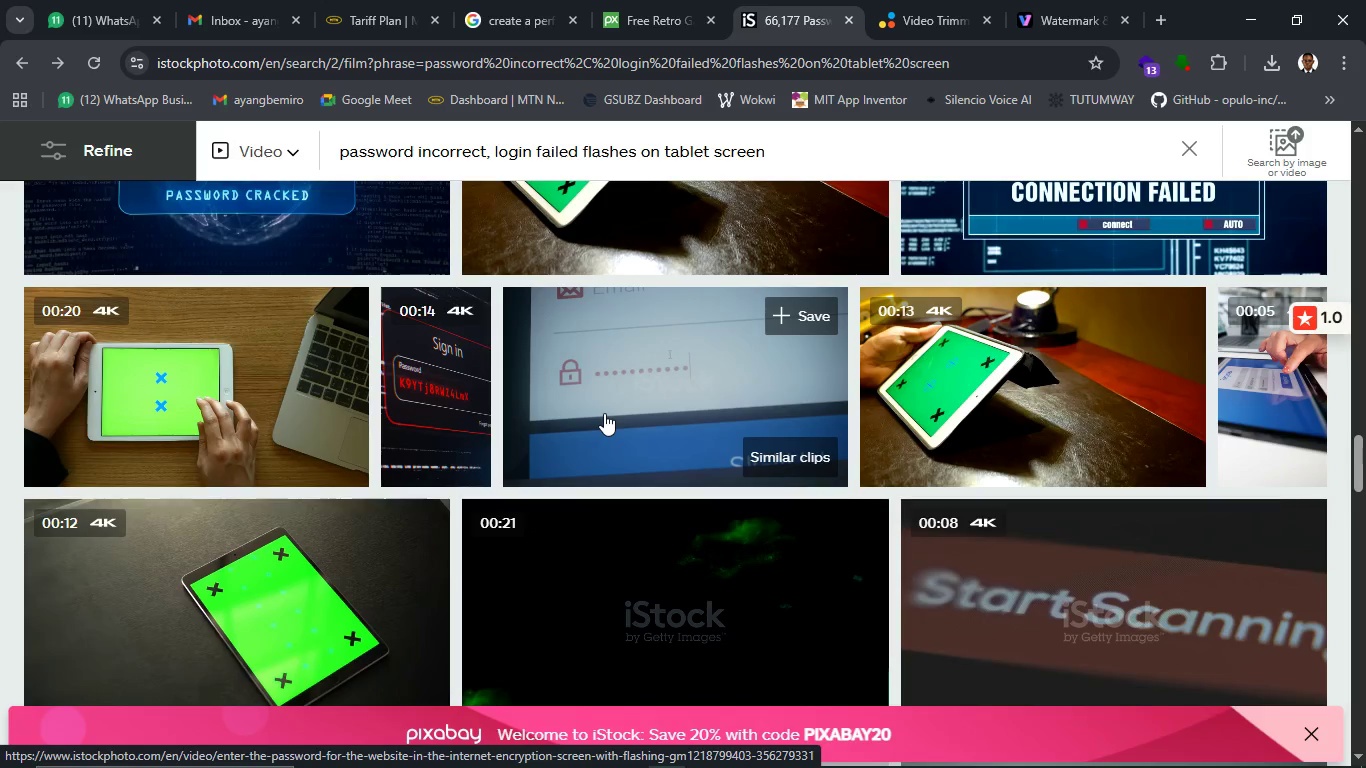 
scroll: coordinate [607, 419], scroll_direction: down, amount: 4.0
 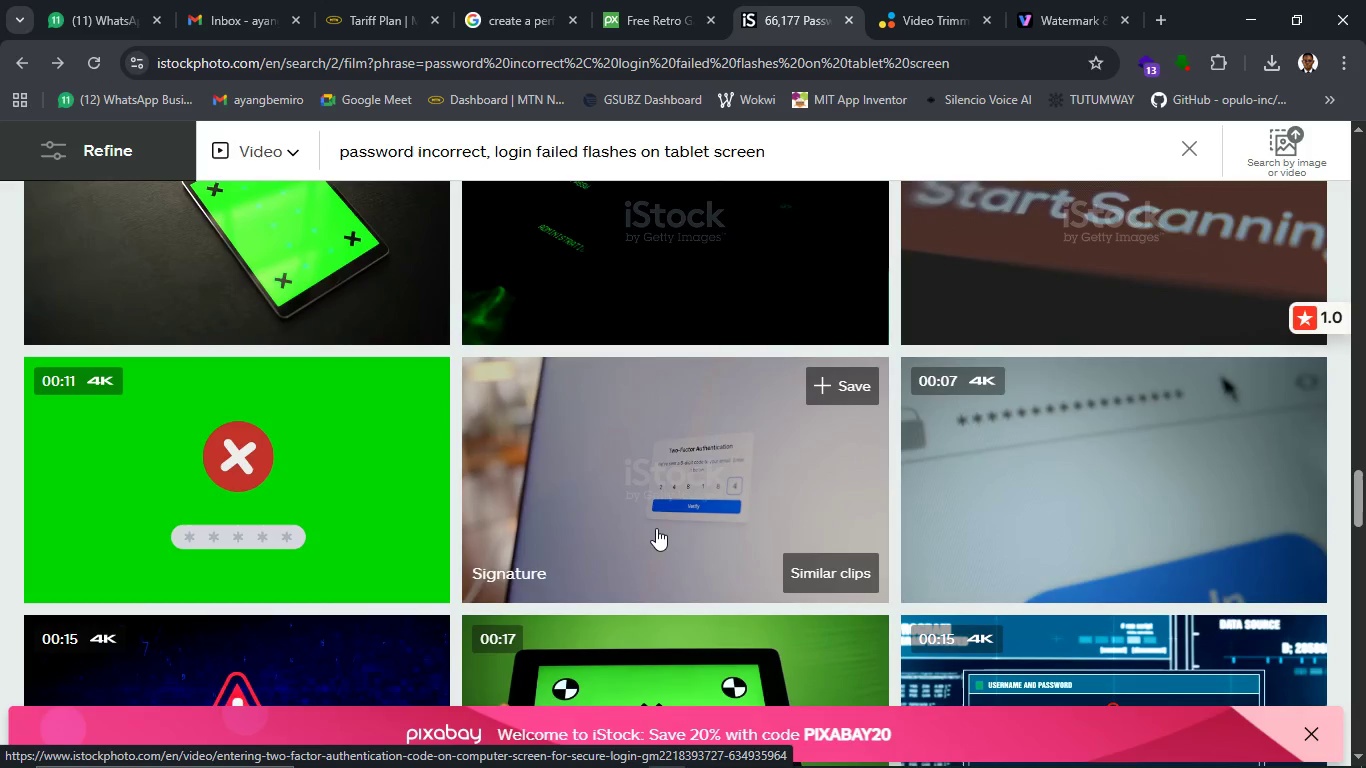 
wait(9.97)
 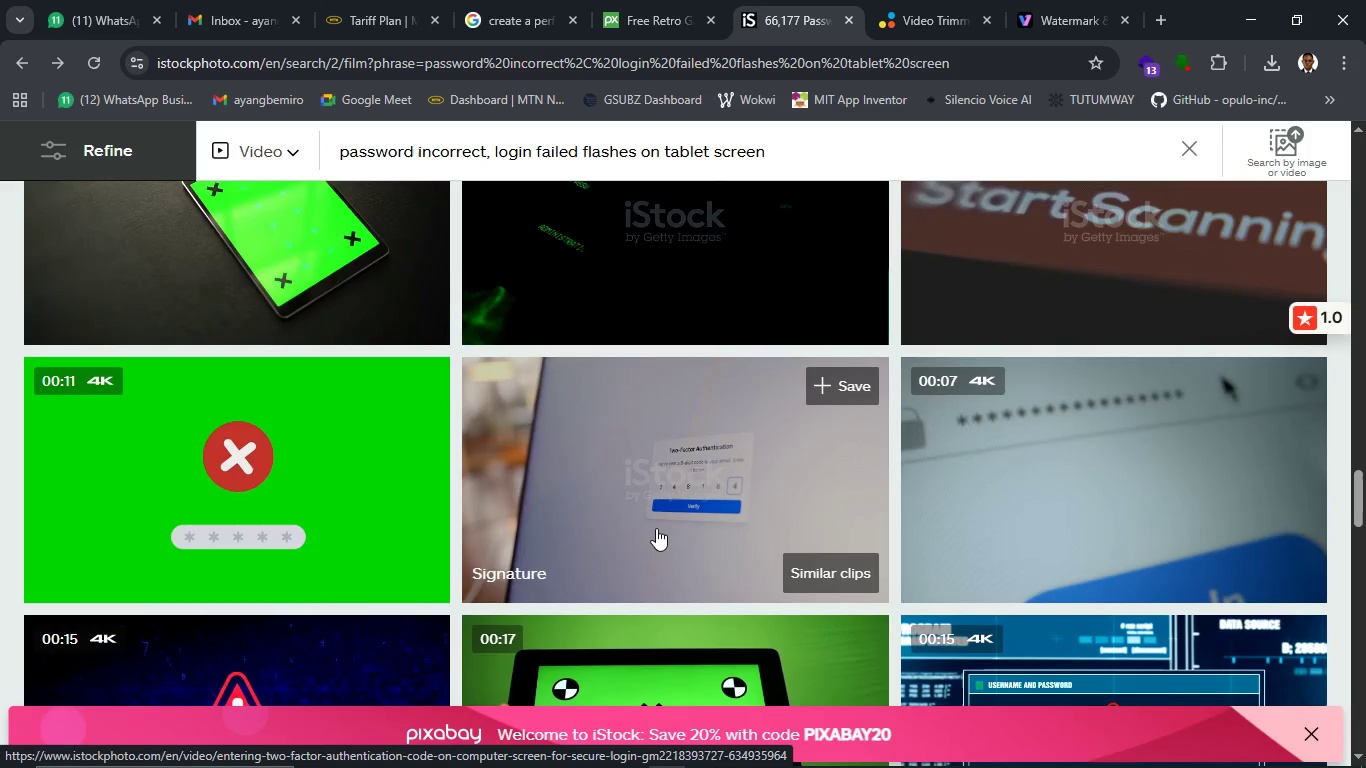 
scroll: coordinate [656, 528], scroll_direction: down, amount: 3.0
 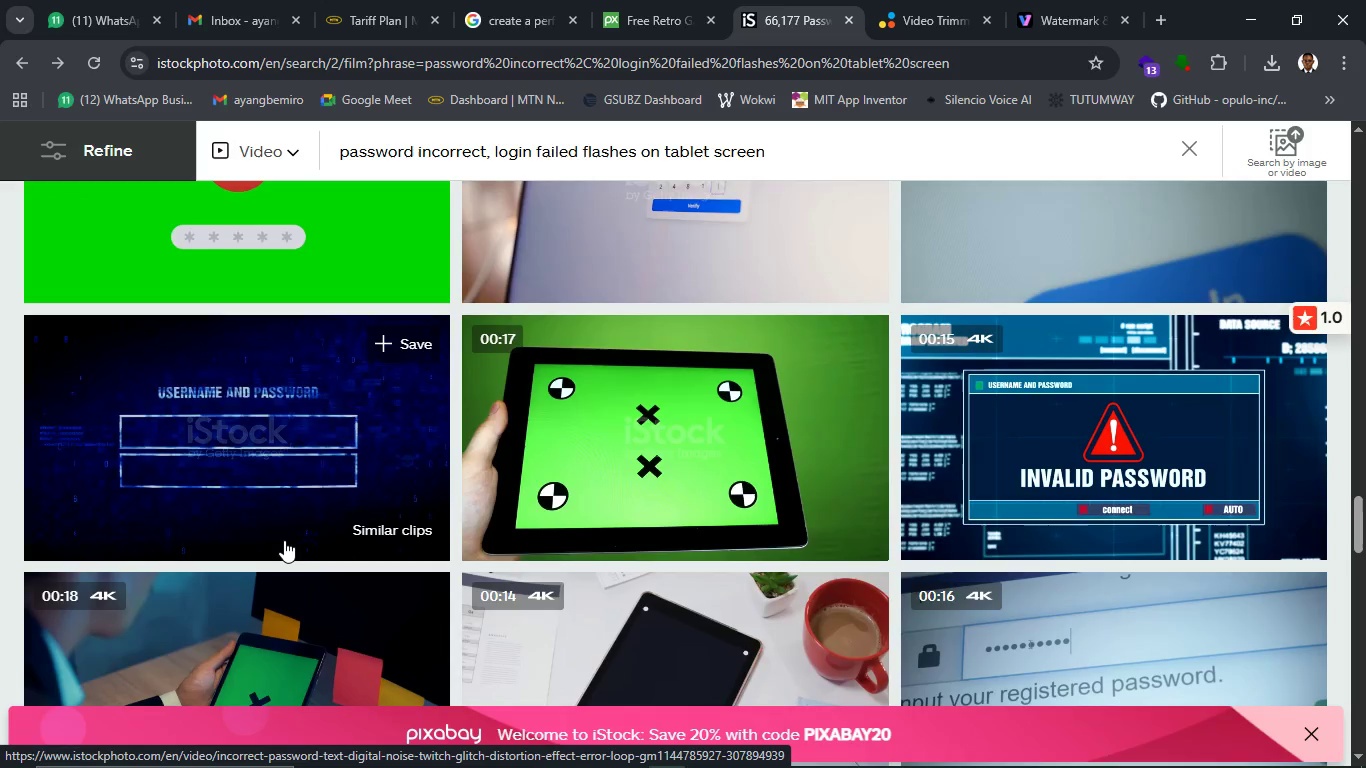 
wait(6.59)
 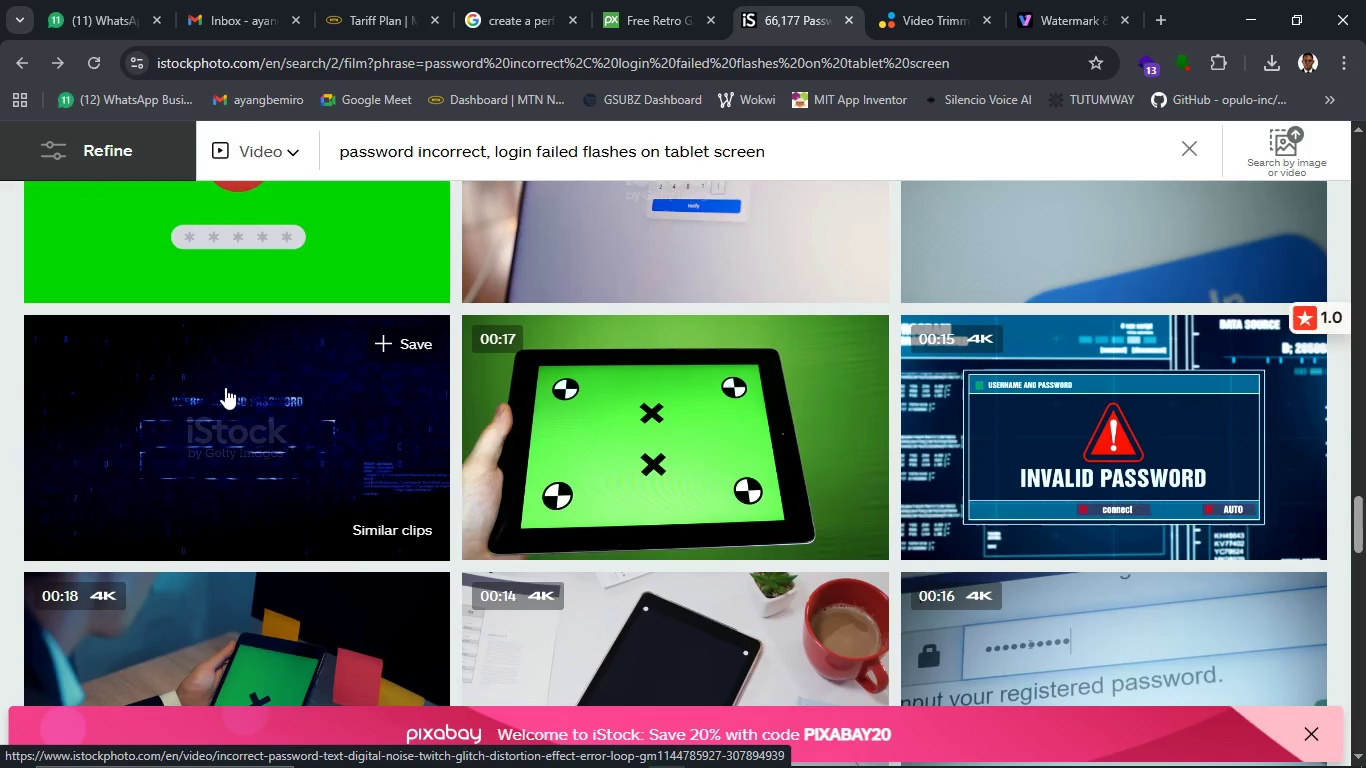 
scroll: coordinate [284, 540], scroll_direction: down, amount: 3.0
 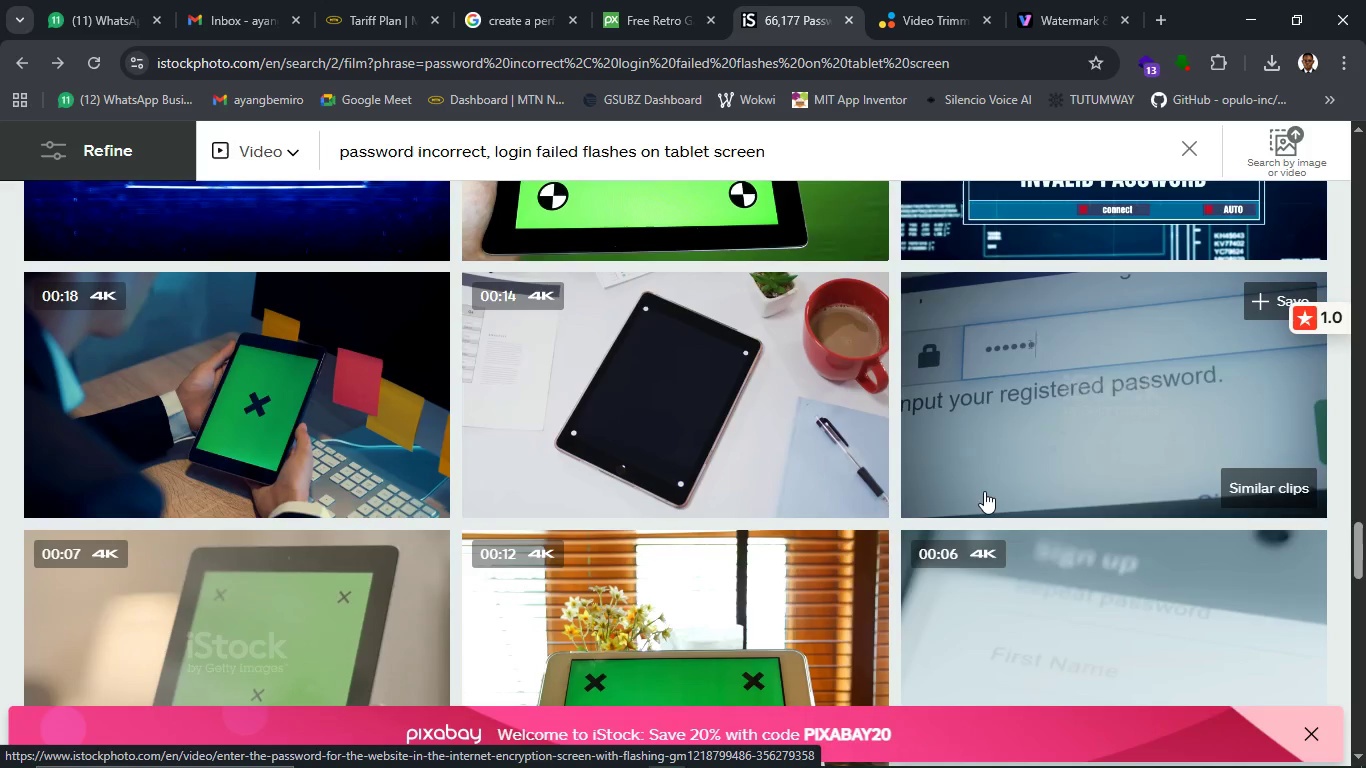 
wait(16.48)
 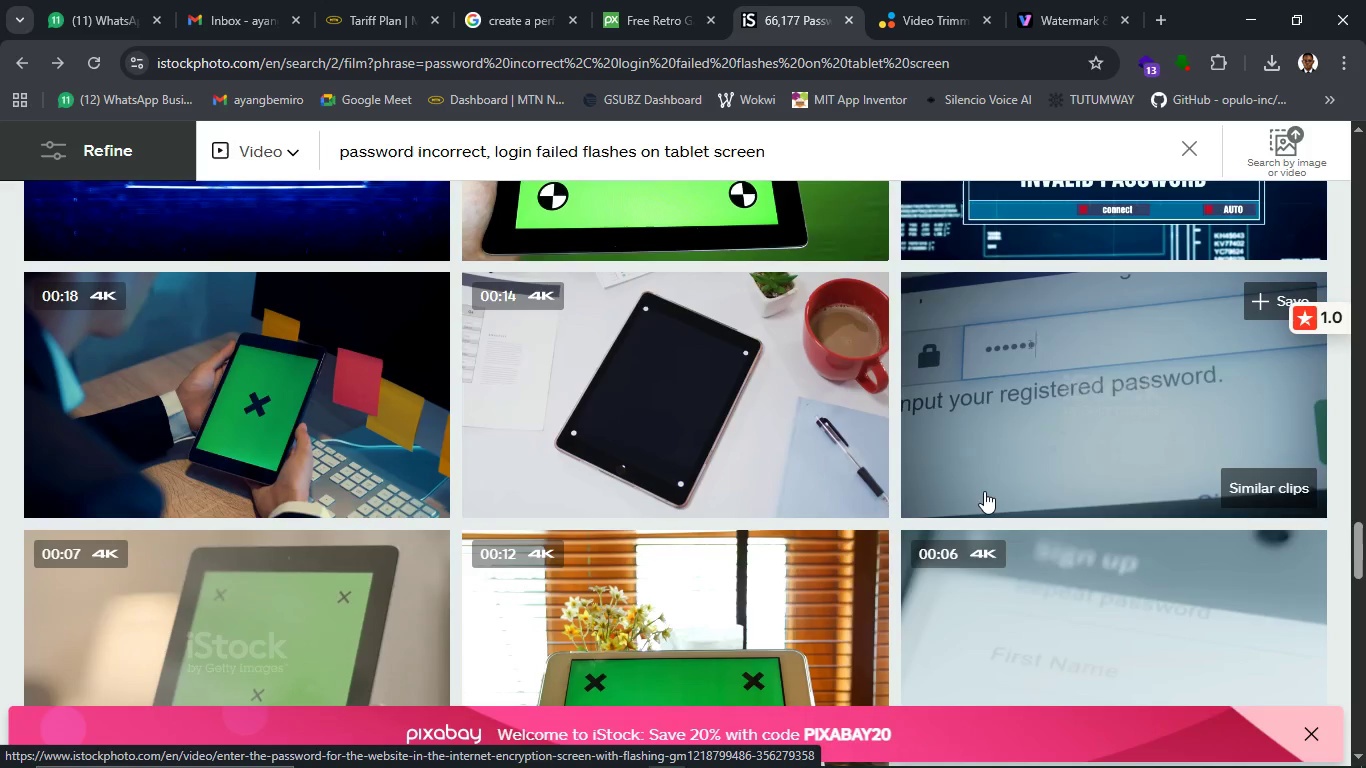 
scroll: coordinate [676, 516], scroll_direction: down, amount: 14.0
 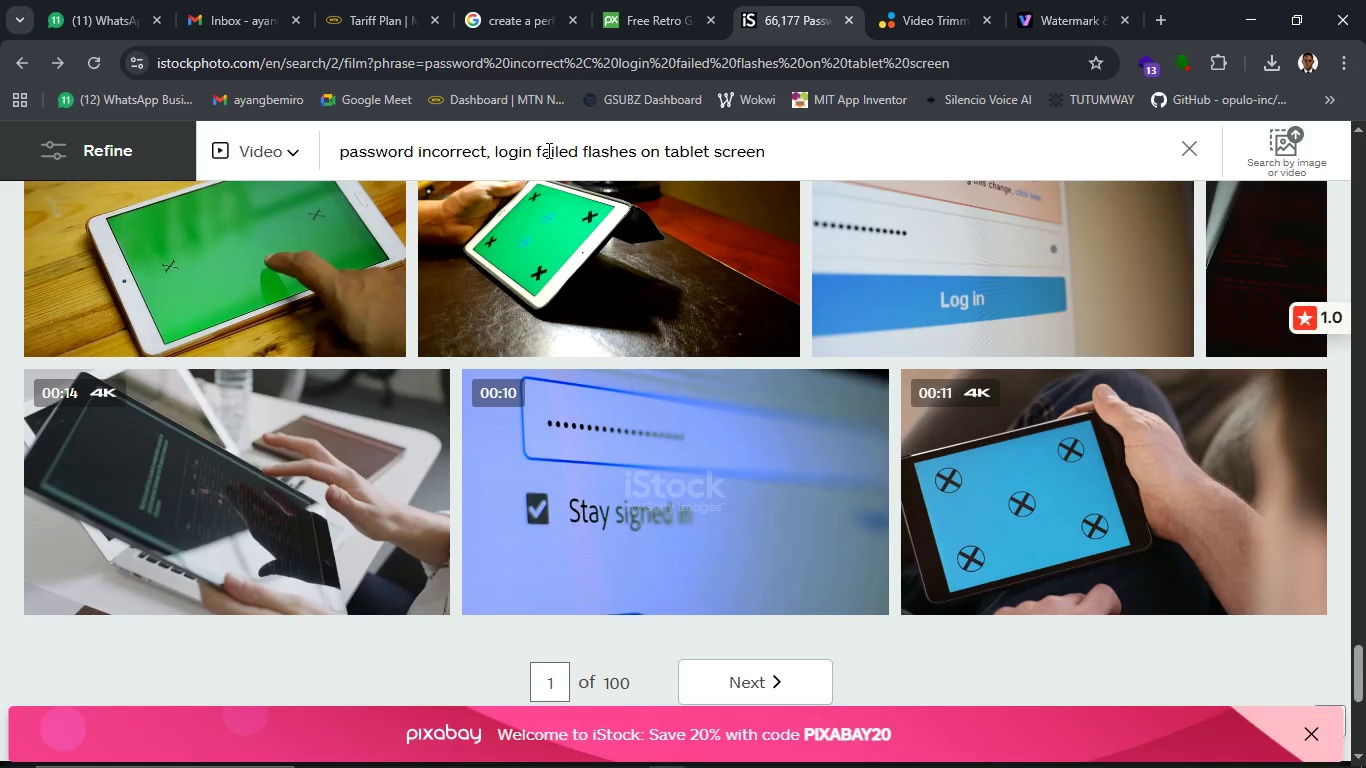 
wait(8.7)
 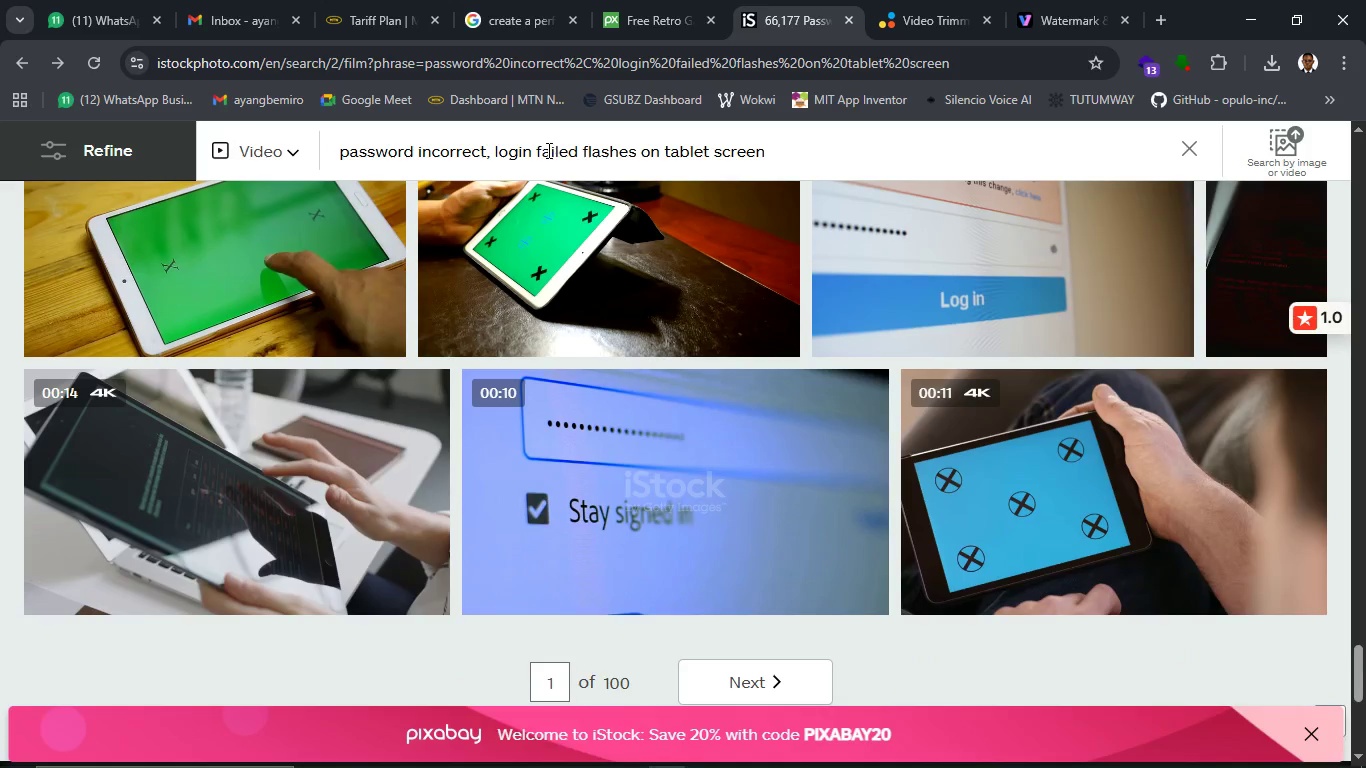 
left_click_drag(start_coordinate=[795, 157], to_coordinate=[340, 154])
 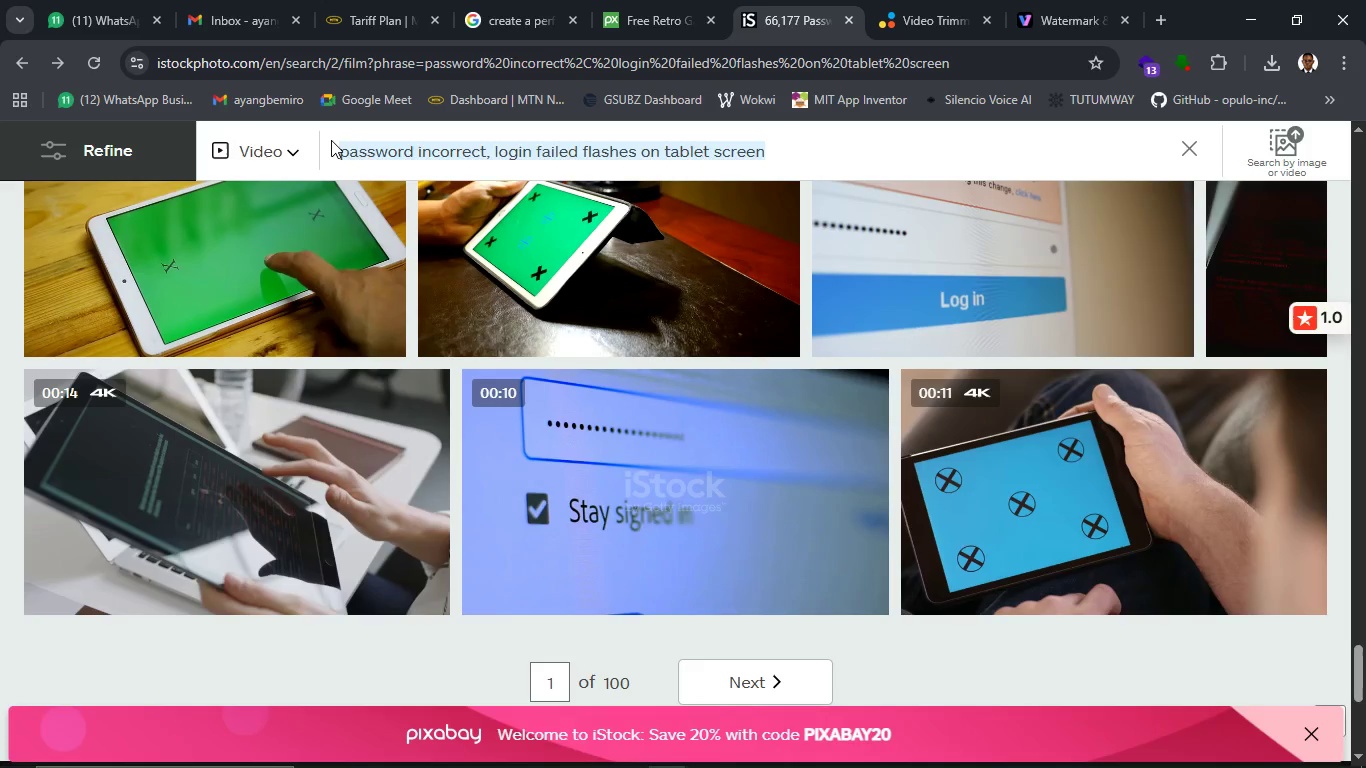 
type([redacted])
 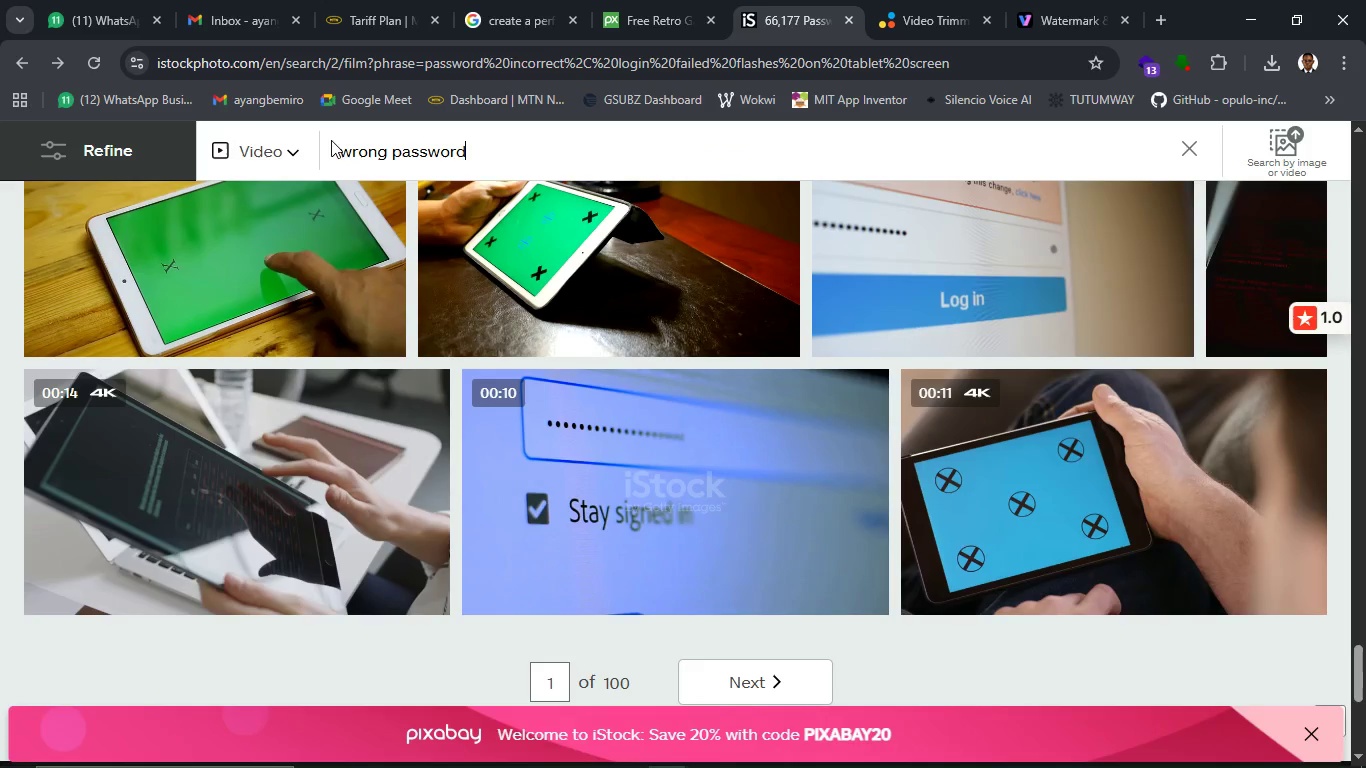 
key(Enter)
 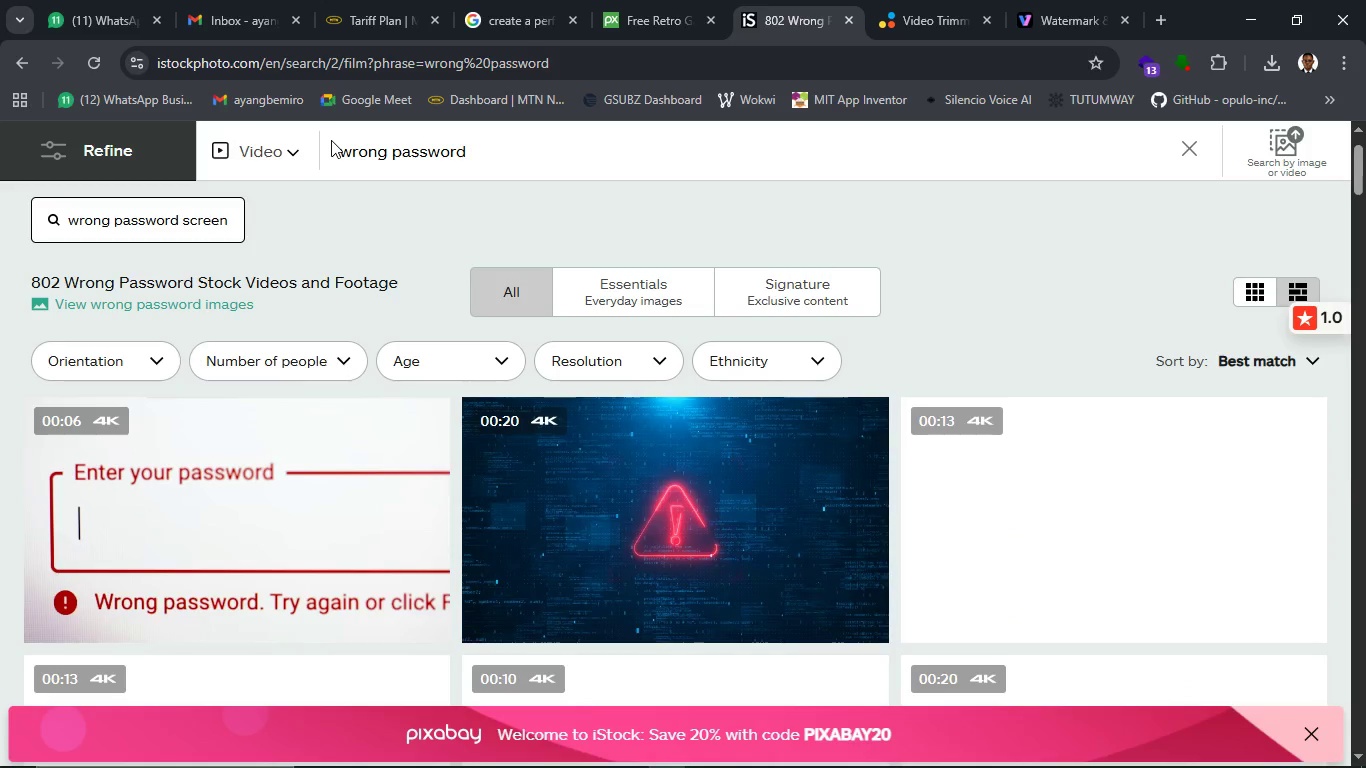 
wait(5.37)
 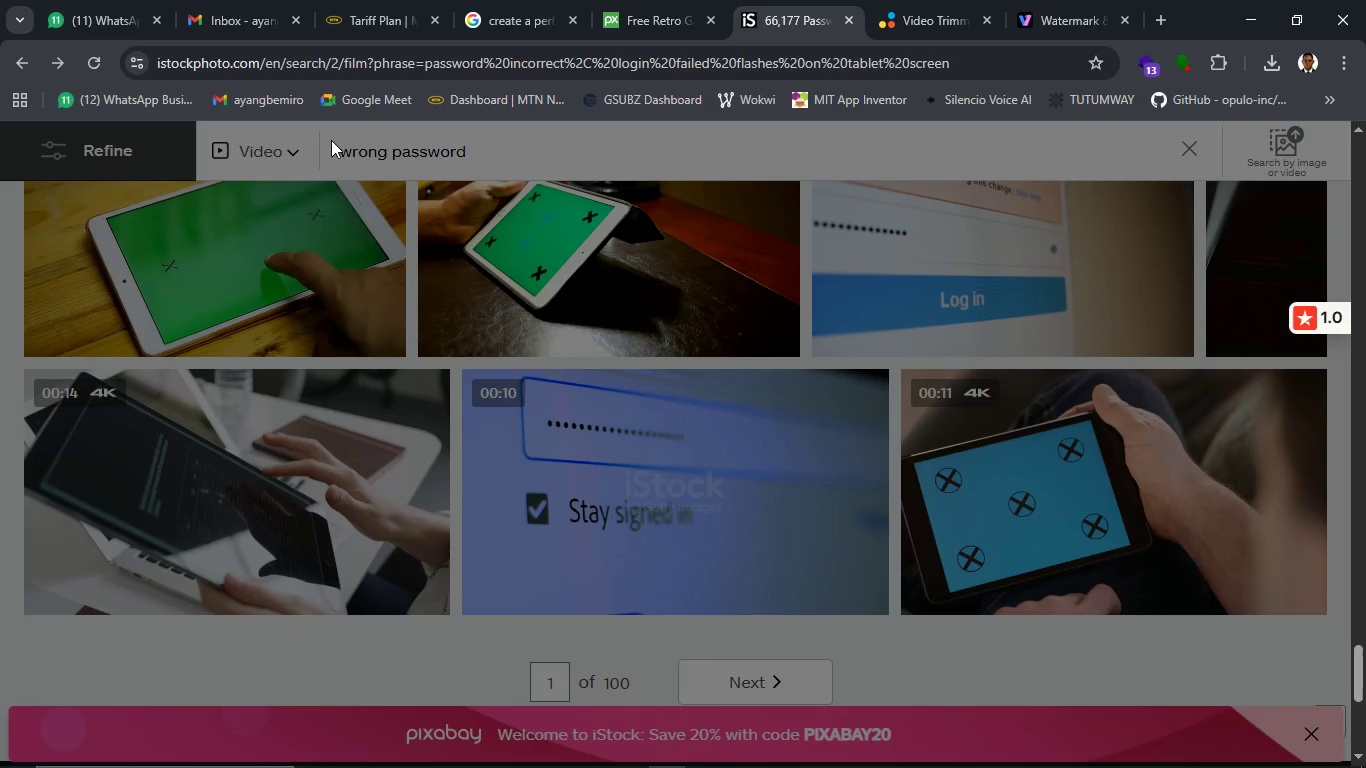 
mouse_move([411, 455])
 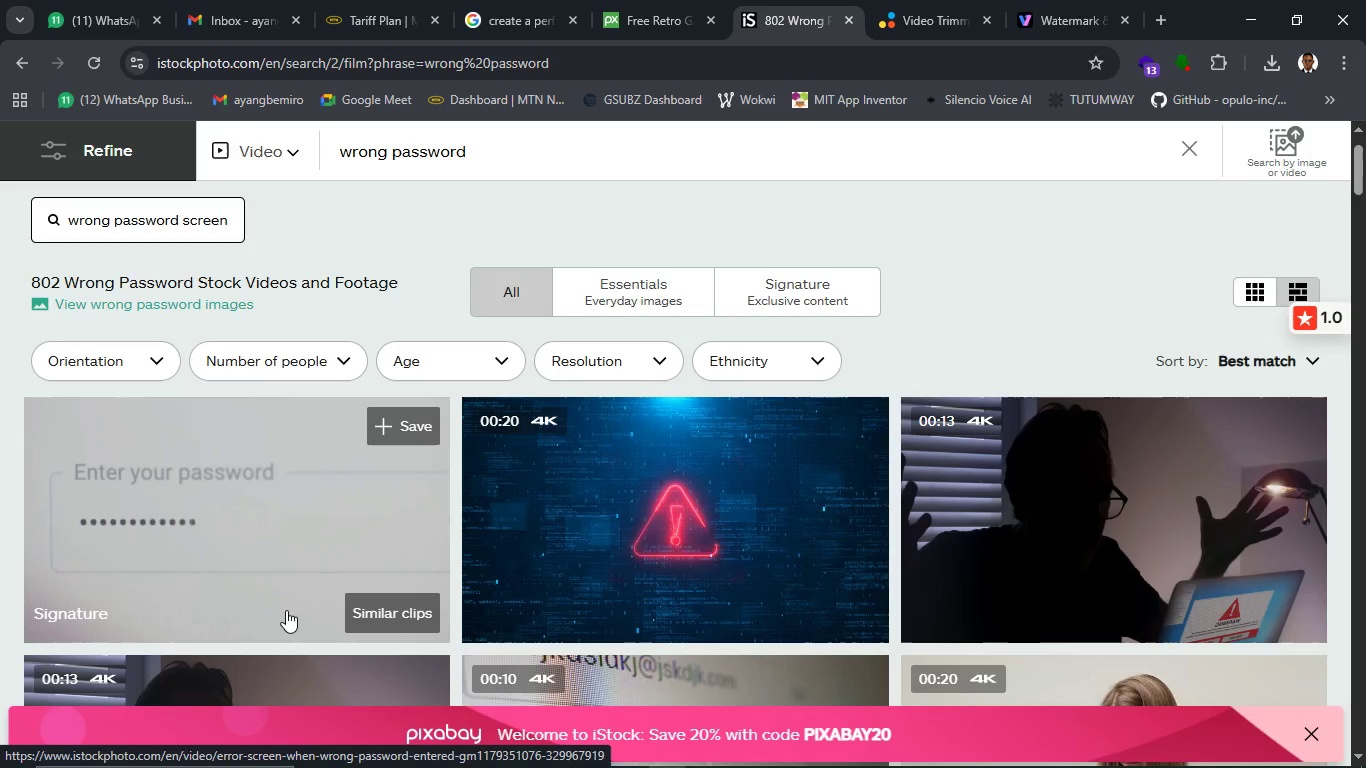 
wait(24.93)
 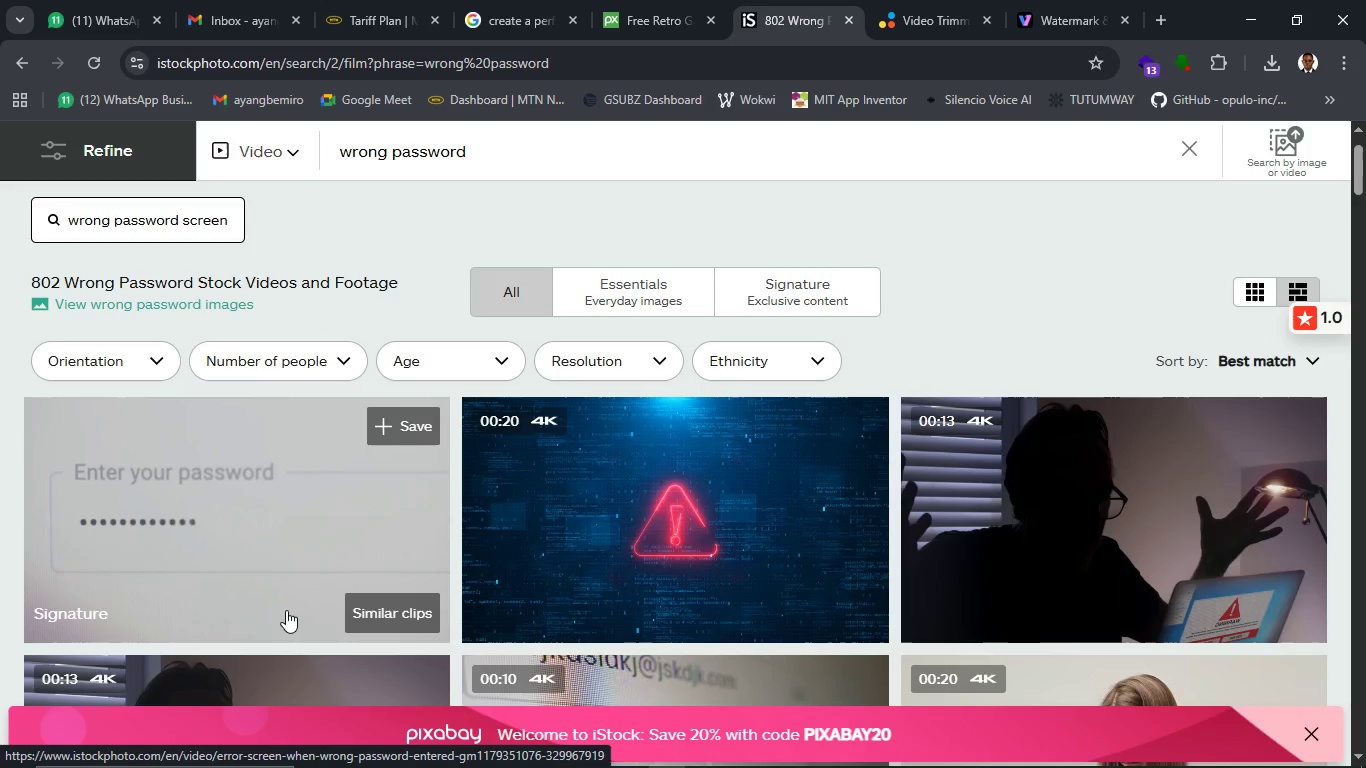 
scroll: coordinate [260, 624], scroll_direction: down, amount: 18.0
 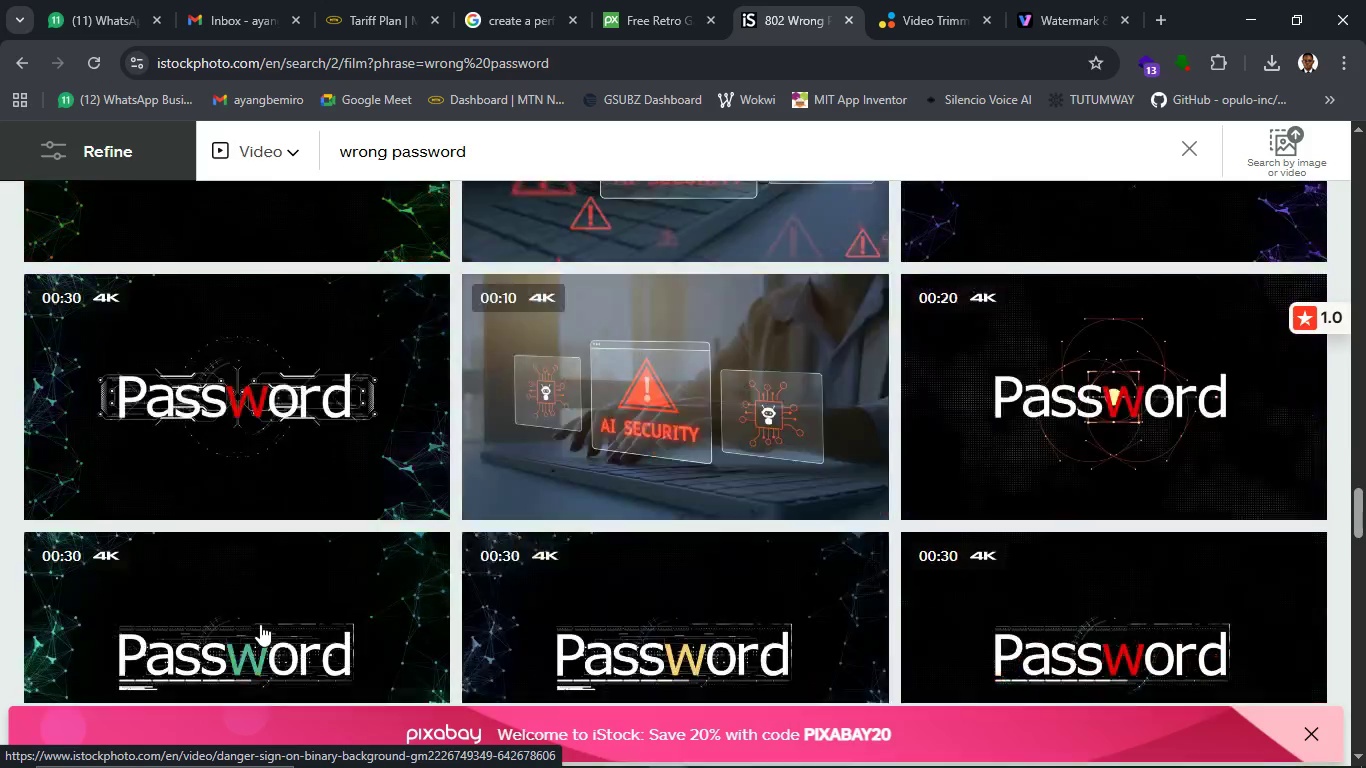 
scroll: coordinate [260, 624], scroll_direction: up, amount: 53.0
 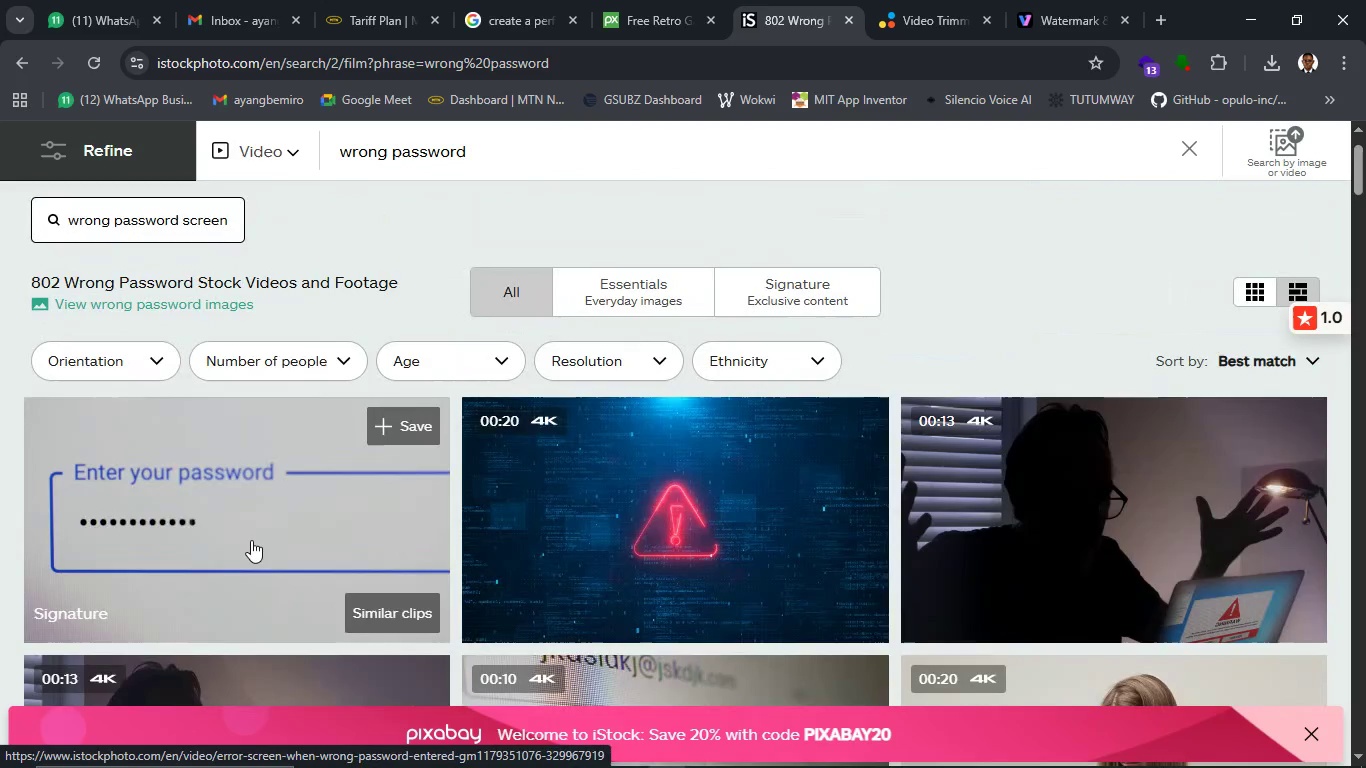 
left_click([249, 537])
 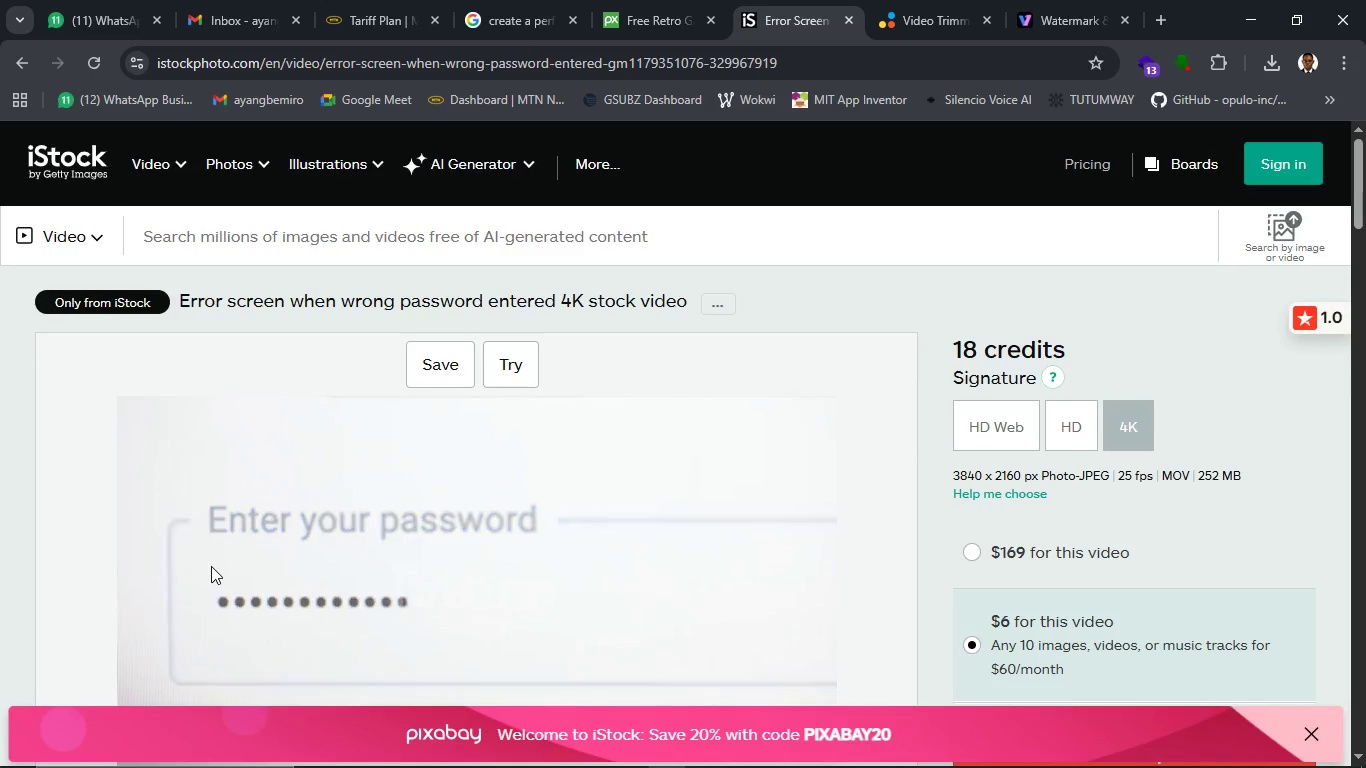 
wait(19.92)
 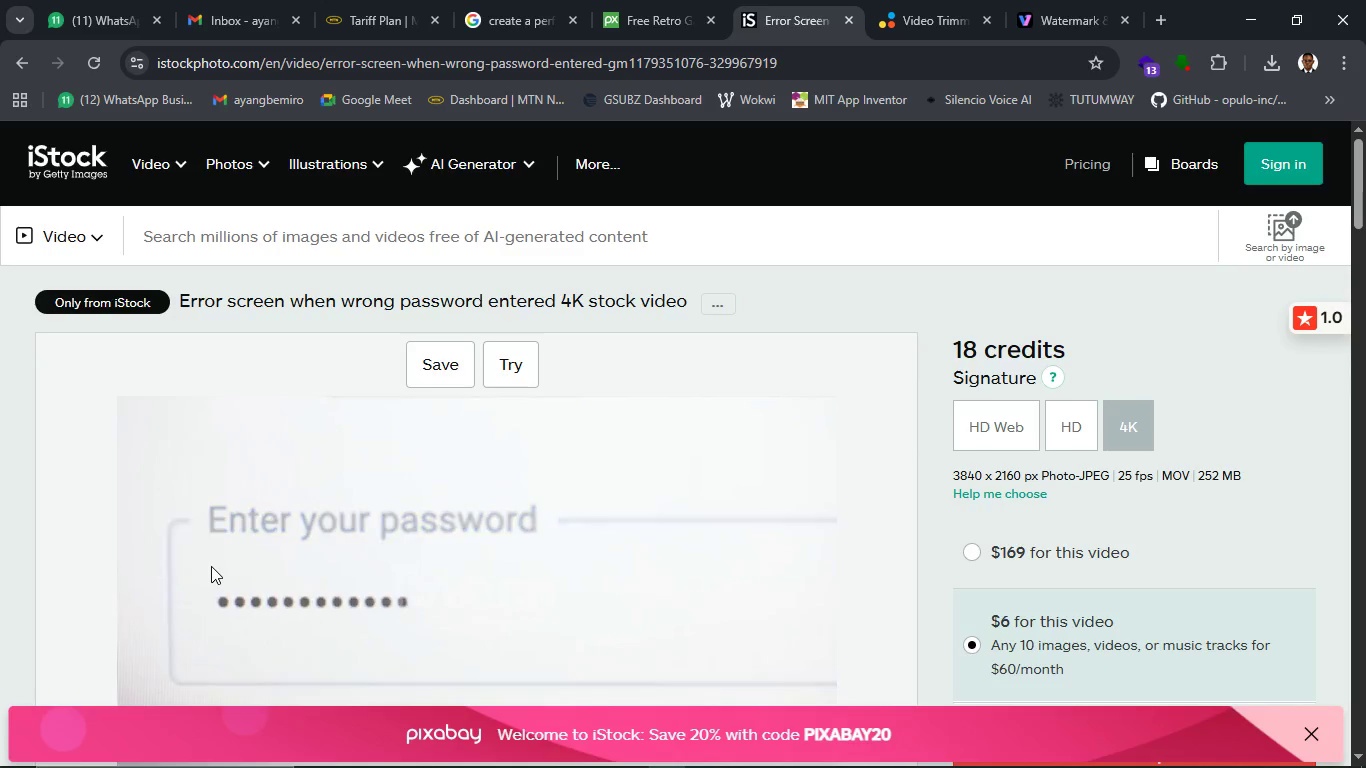 
scroll: coordinate [555, 573], scroll_direction: down, amount: 1.0
 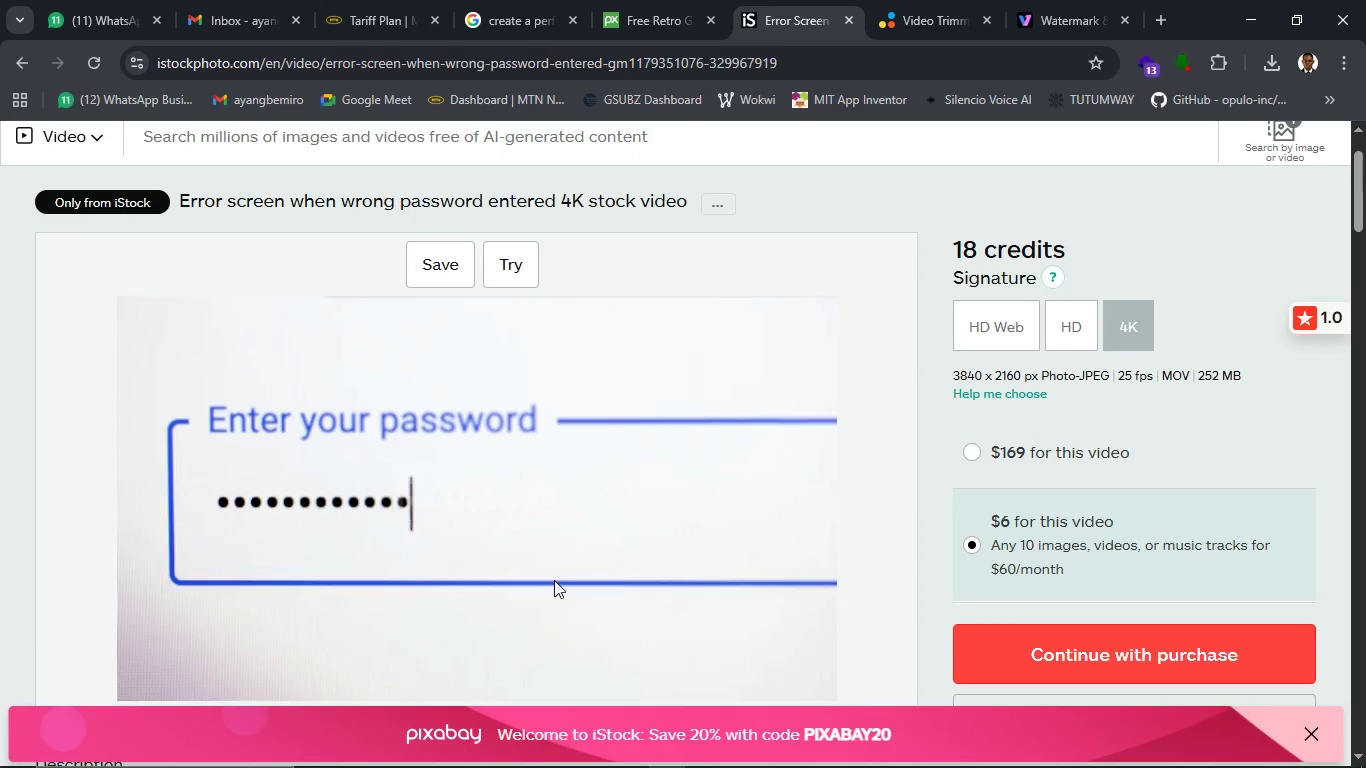 
wait(6.18)
 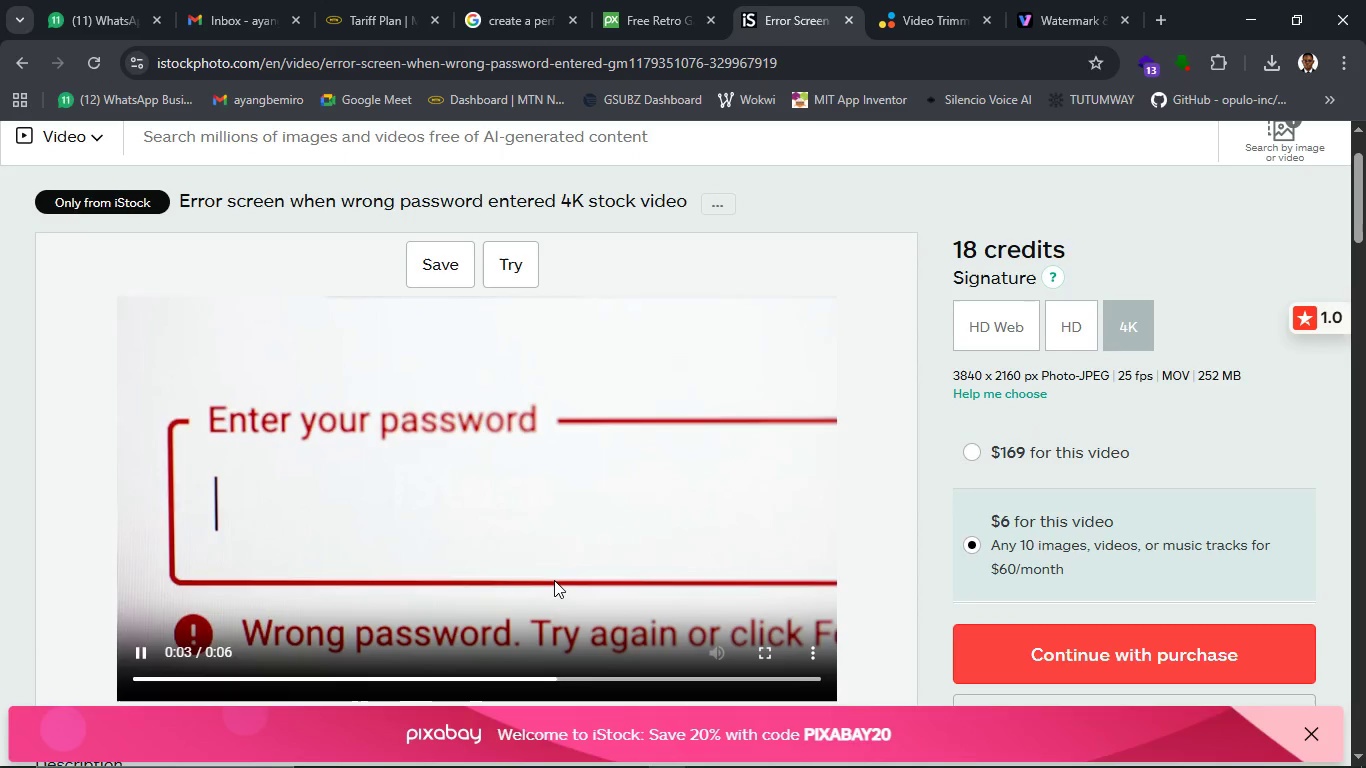 
scroll: coordinate [554, 580], scroll_direction: down, amount: 1.0
 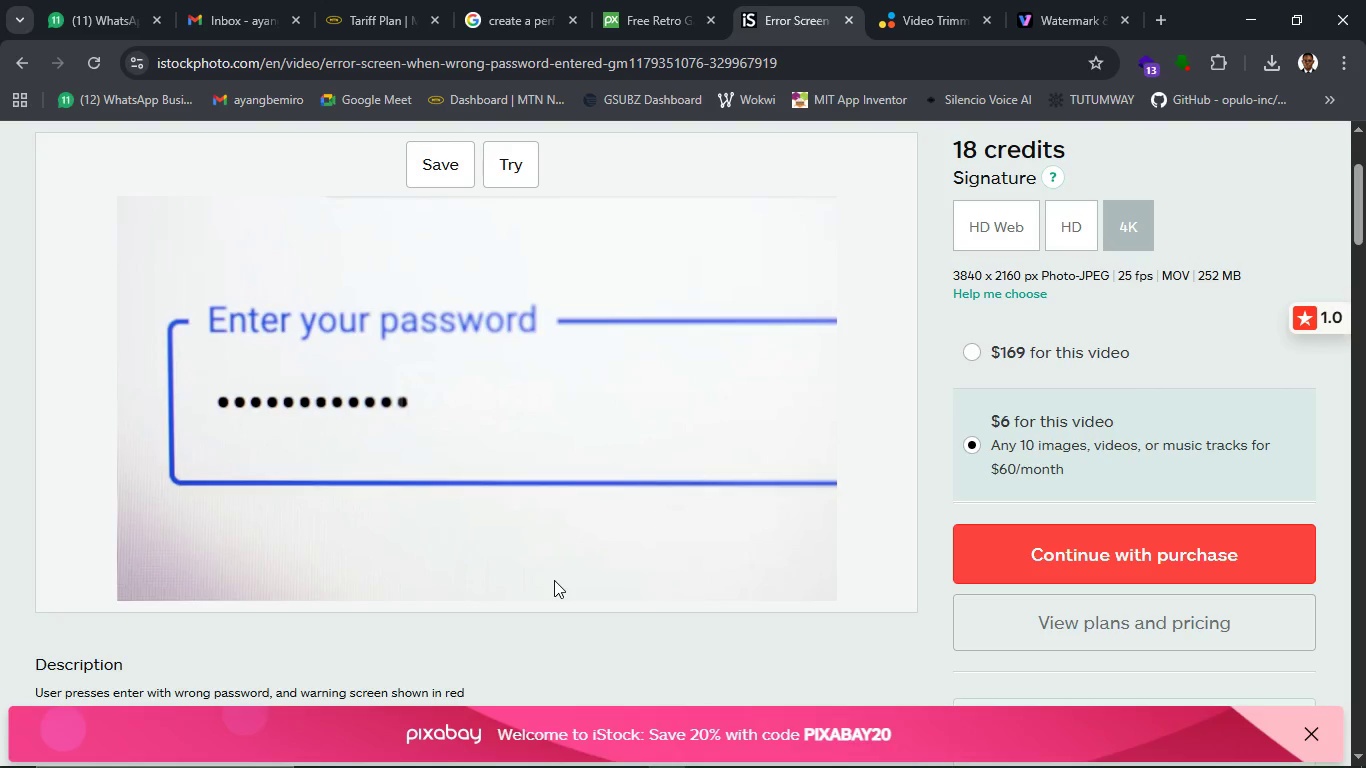 
scroll: coordinate [506, 563], scroll_direction: up, amount: 2.0
 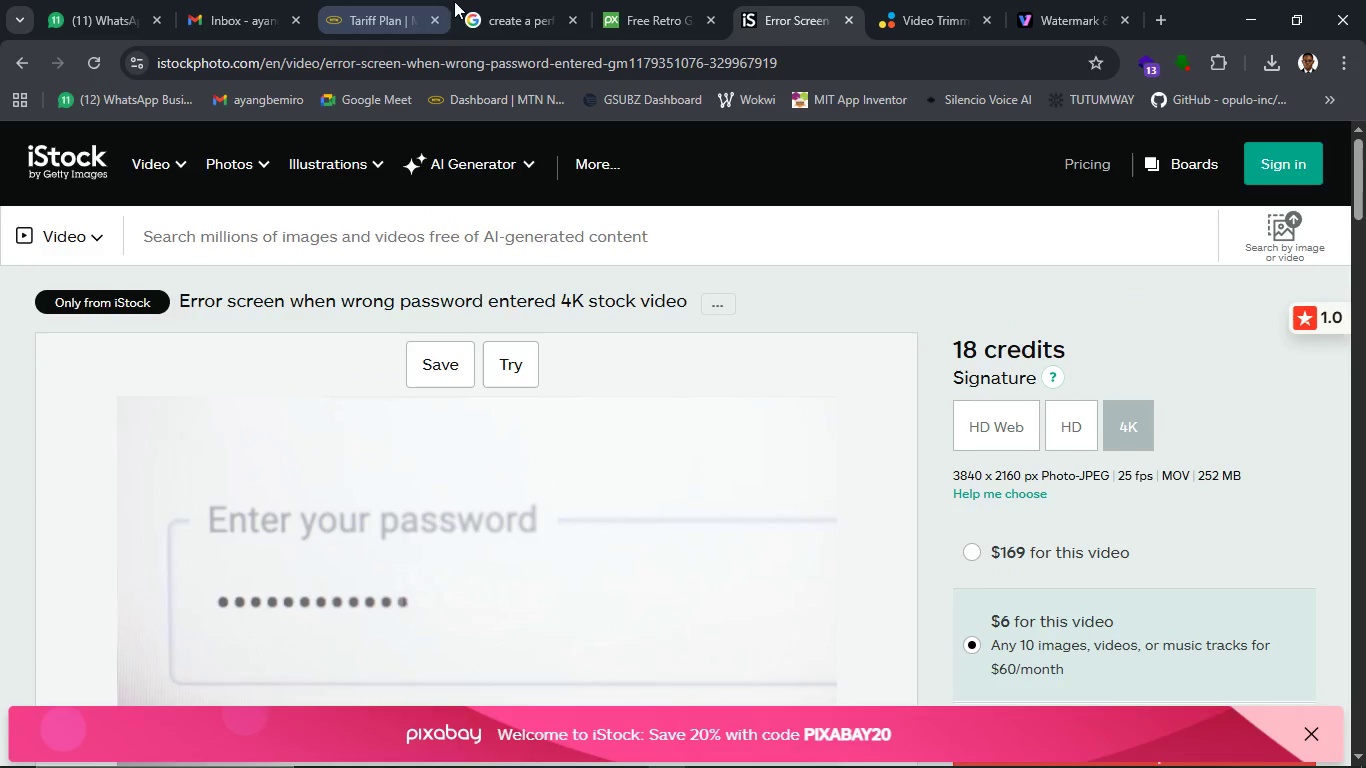 
left_click([505, 8])
 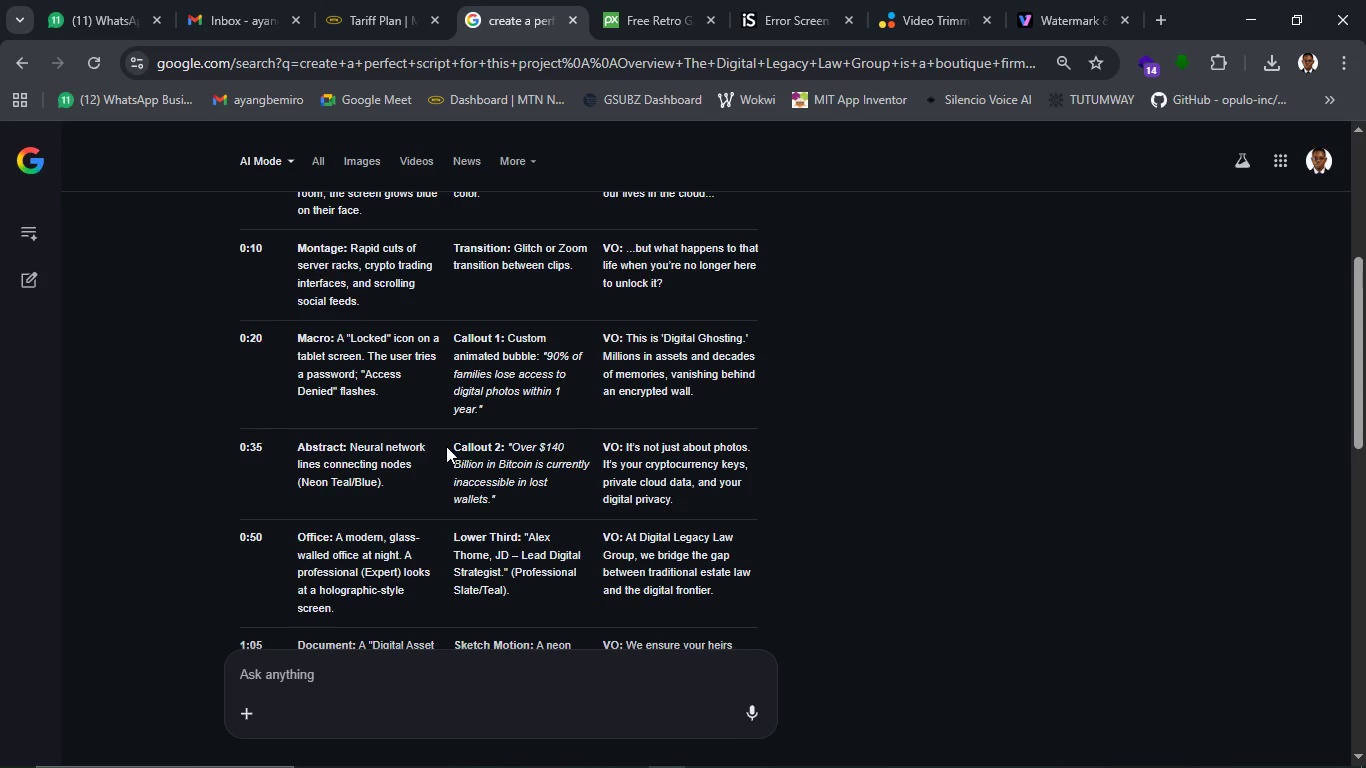 
wait(15.62)
 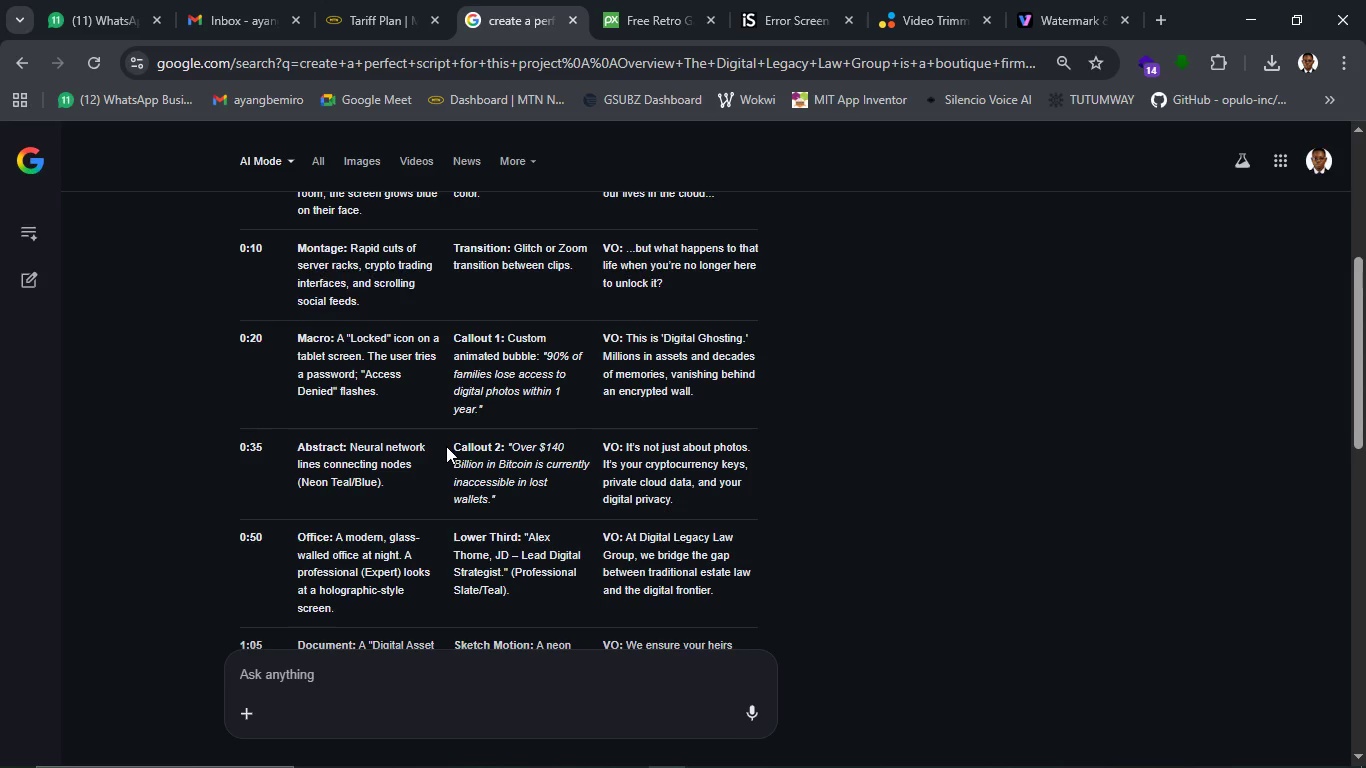 
mouse_move([659, 44])
 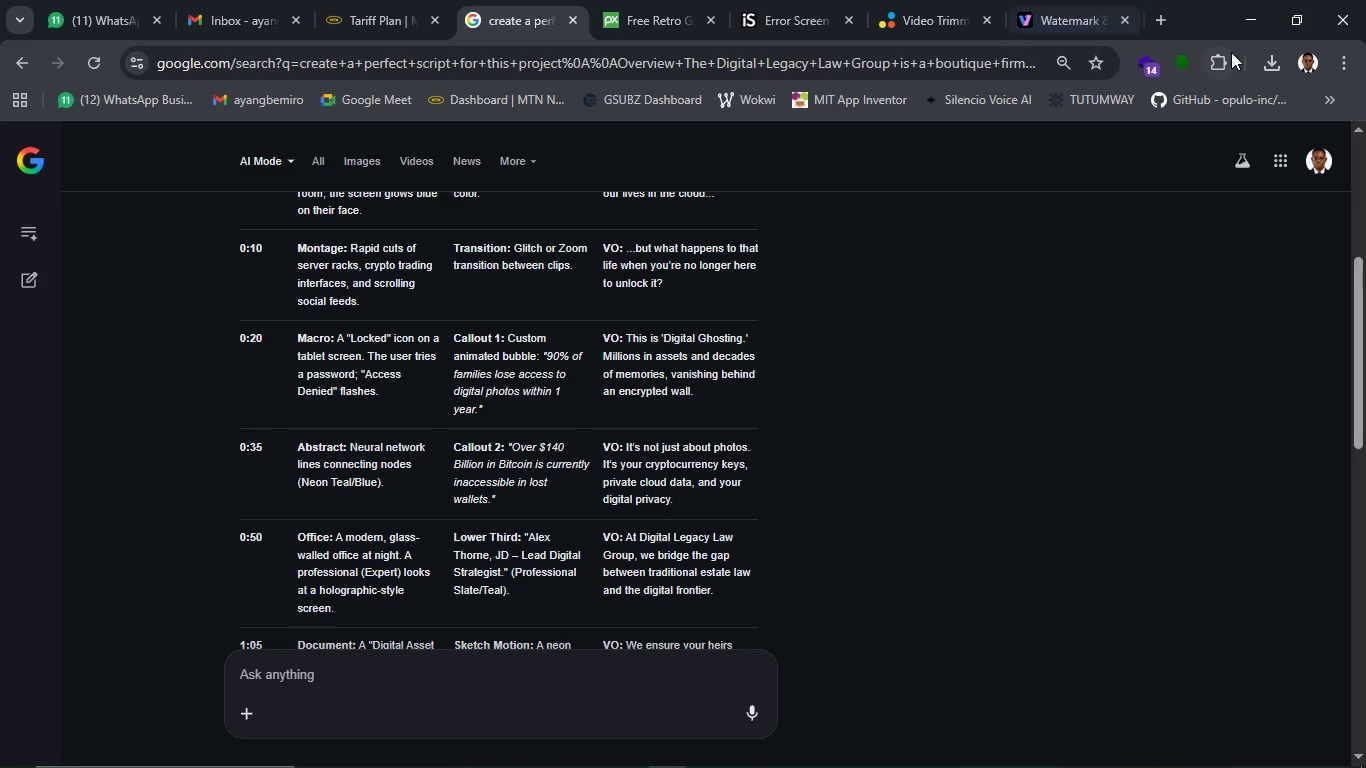 
wait(5.18)
 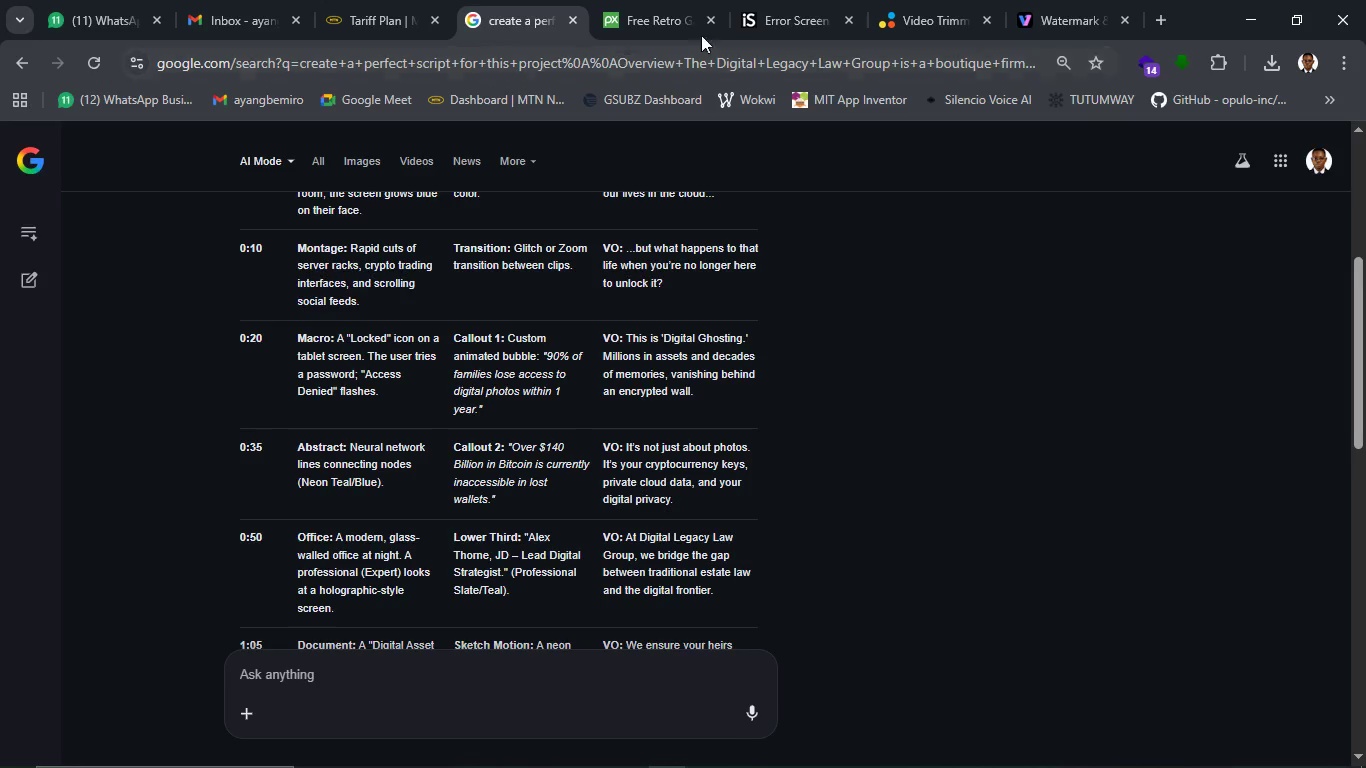 
left_click([813, 19])
 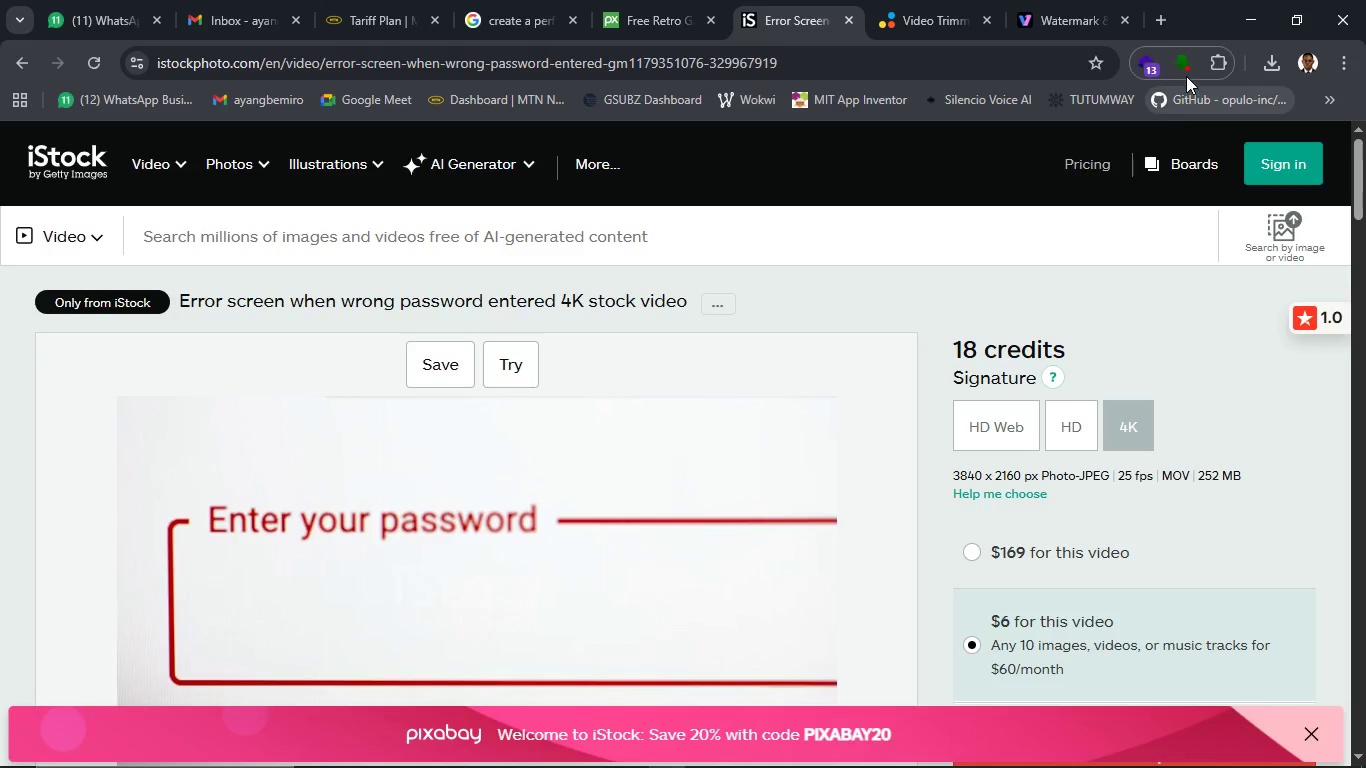 
left_click([1188, 72])
 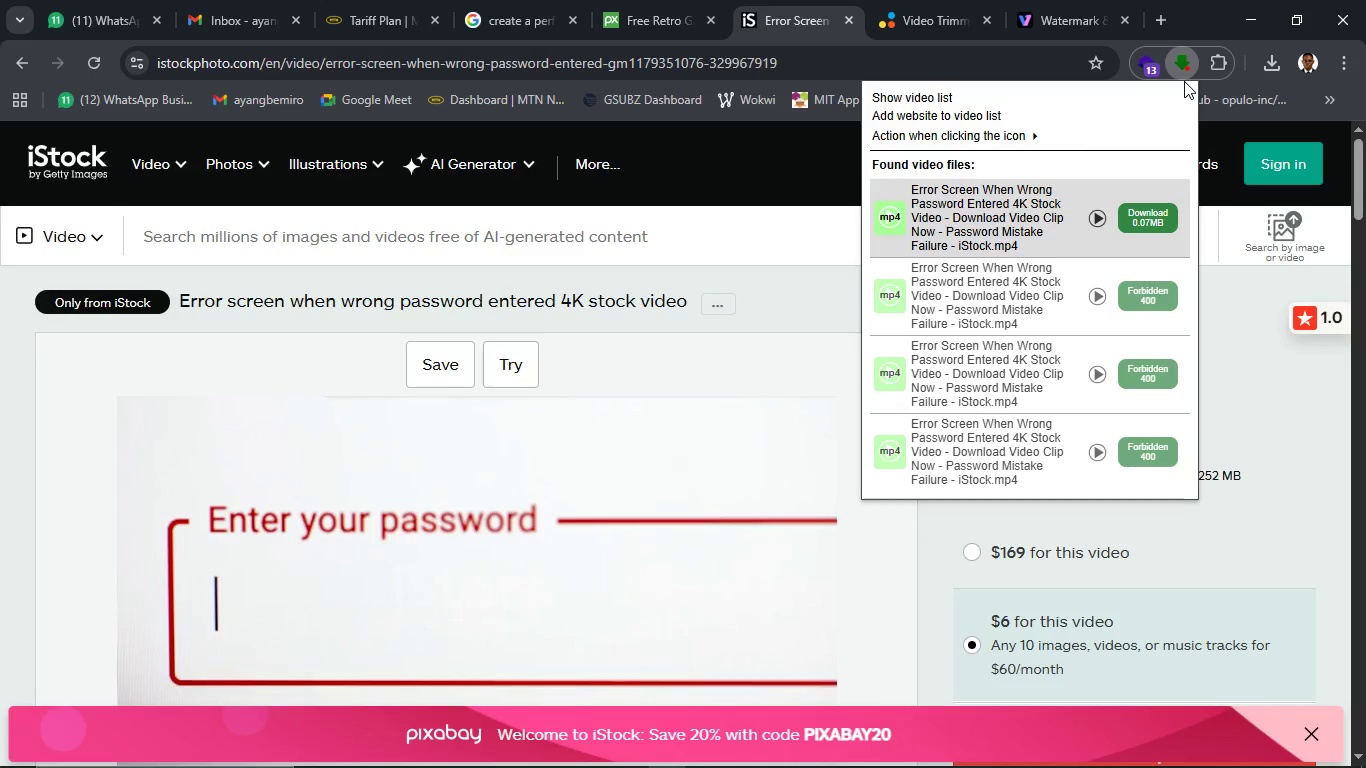 
wait(9.38)
 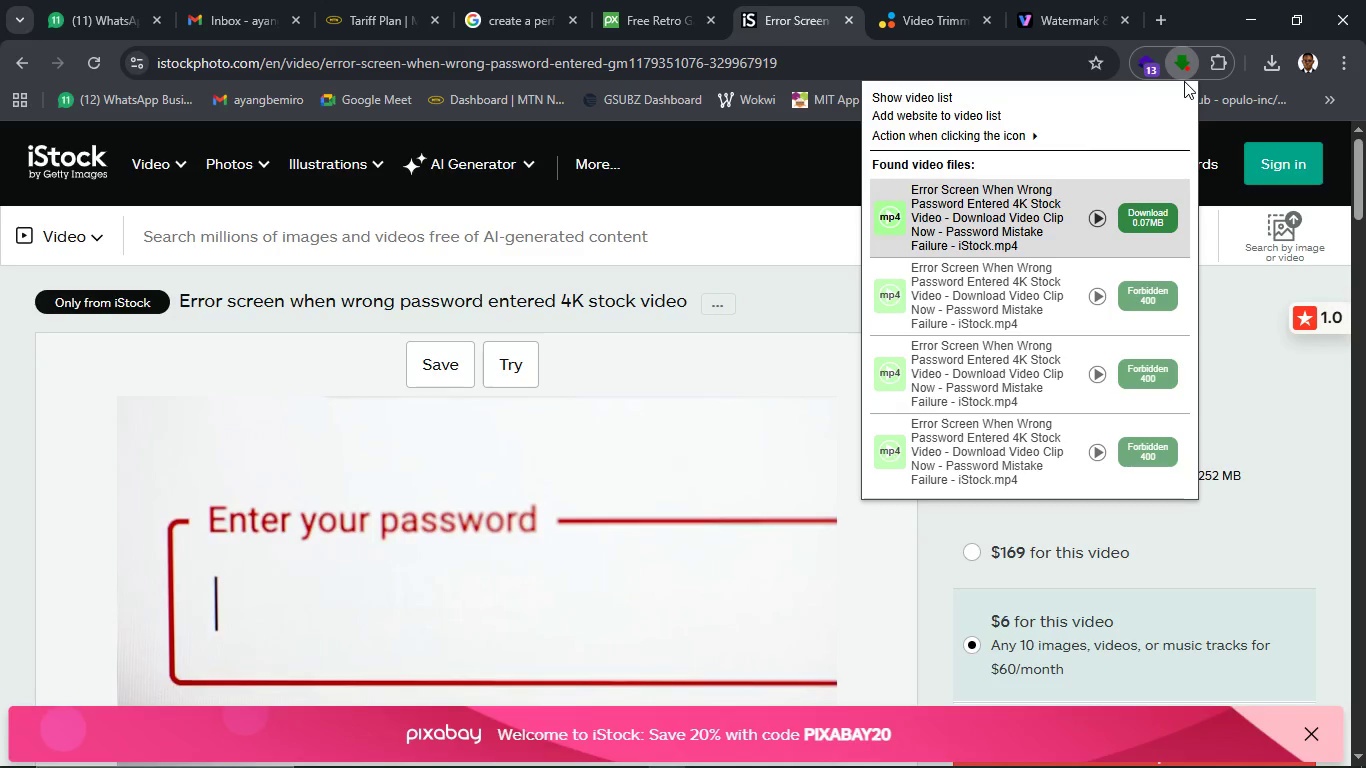 
left_click([1149, 214])
 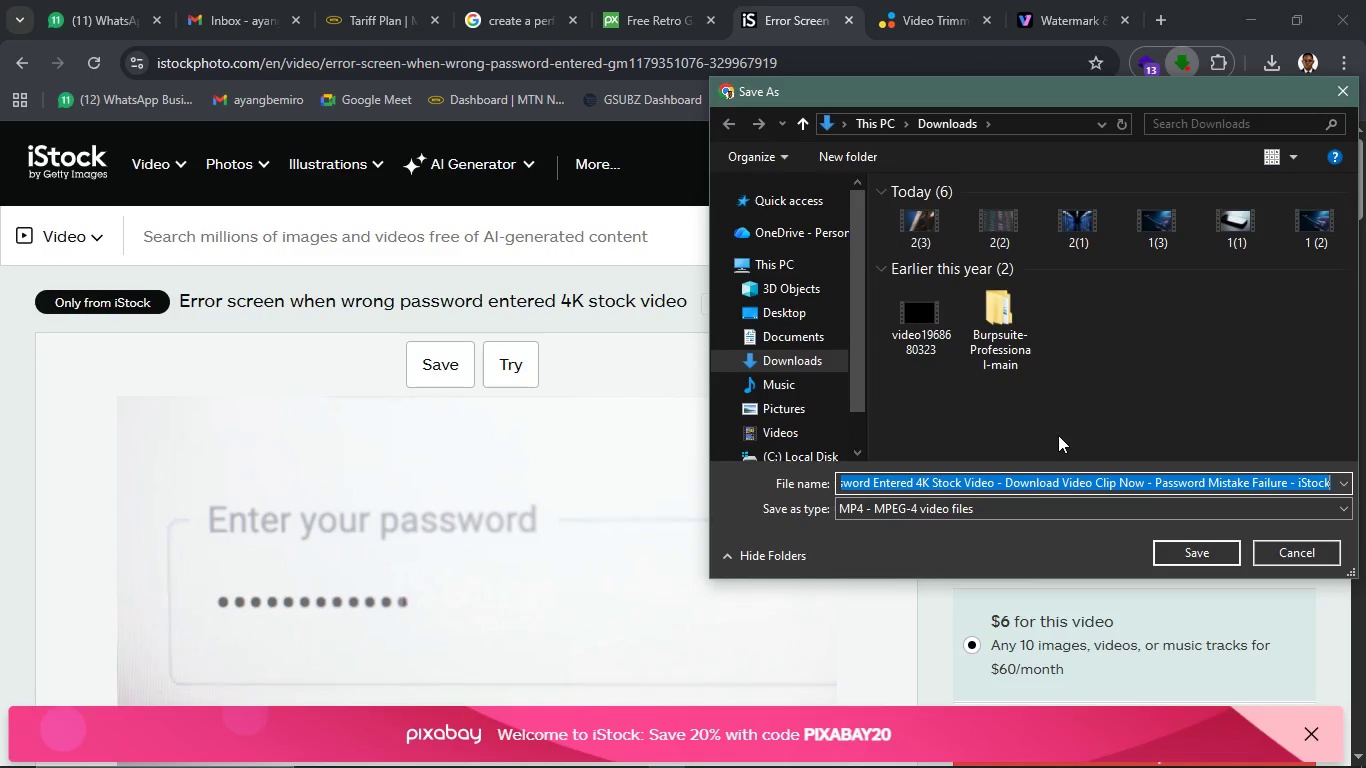 
wait(17.39)
 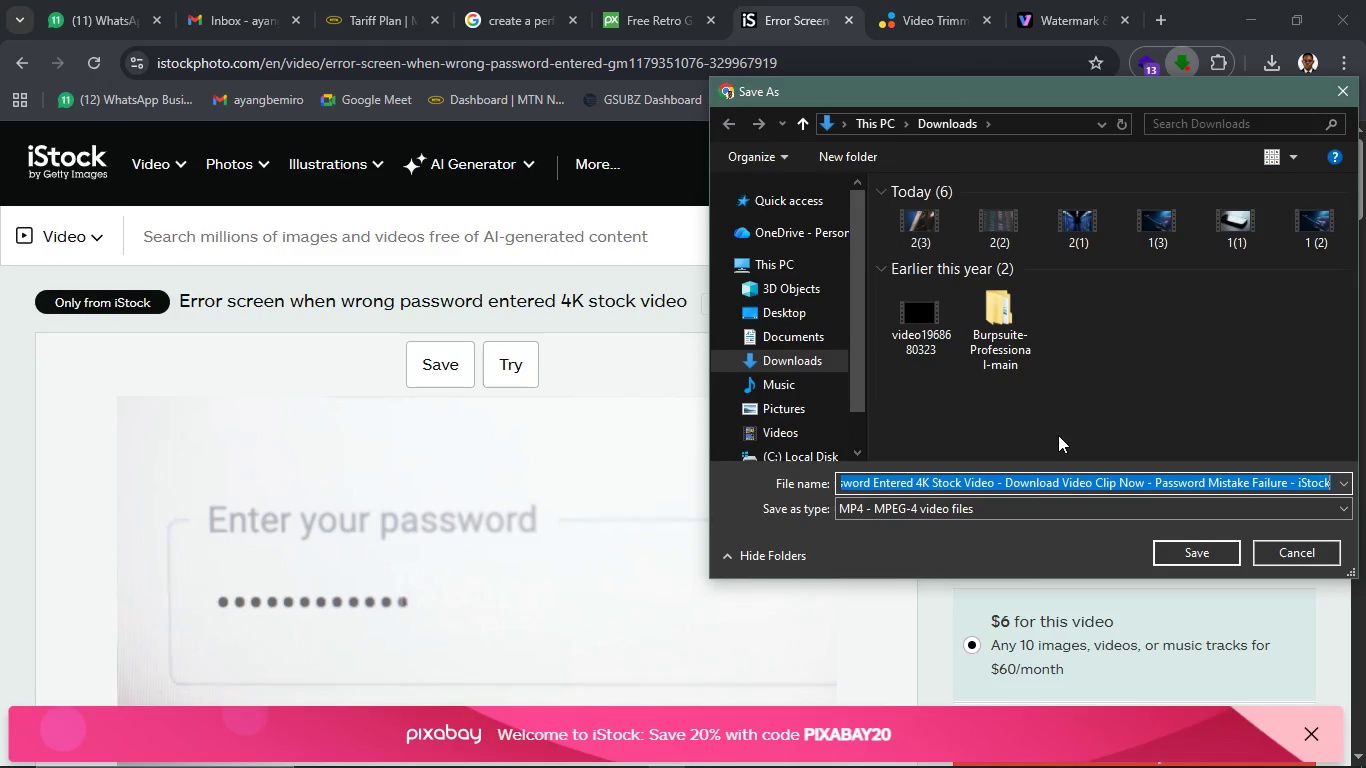 
left_click([1195, 558])
 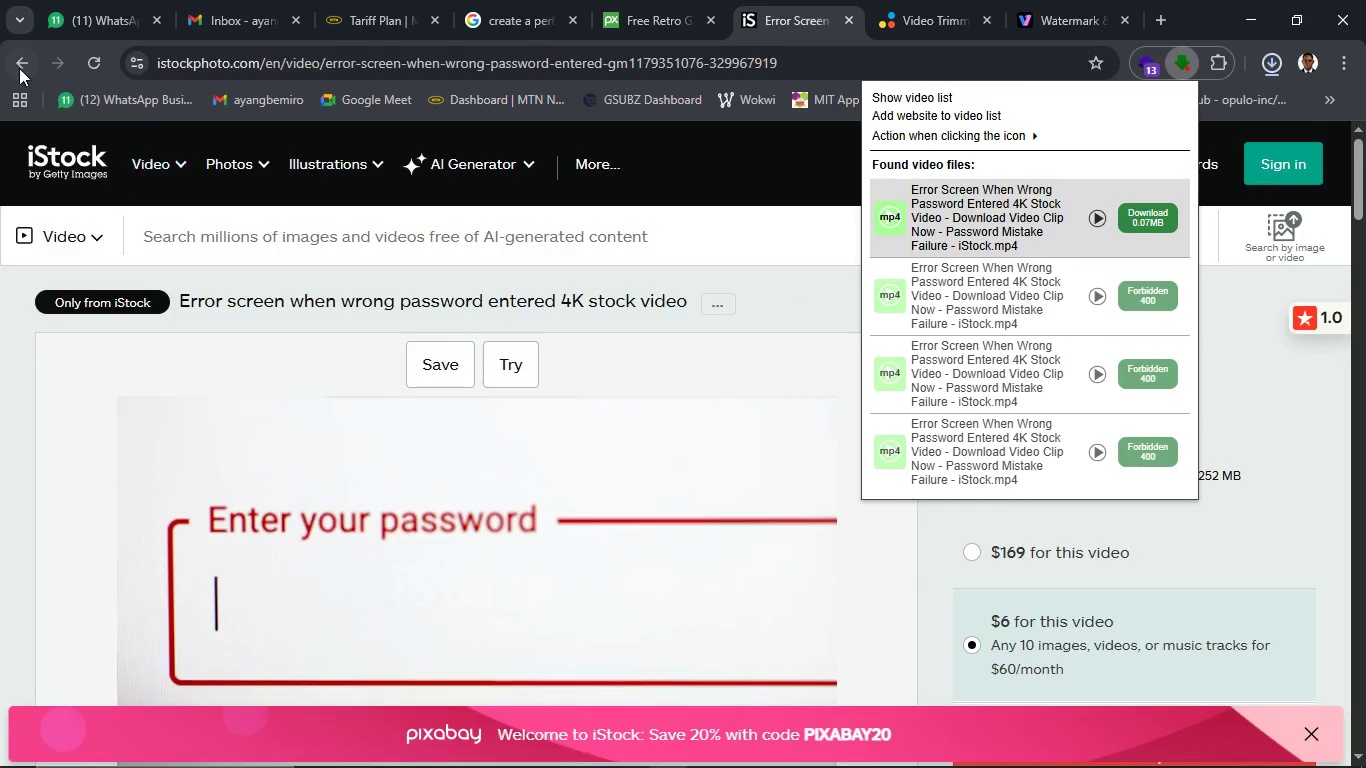 
left_click([19, 68])
 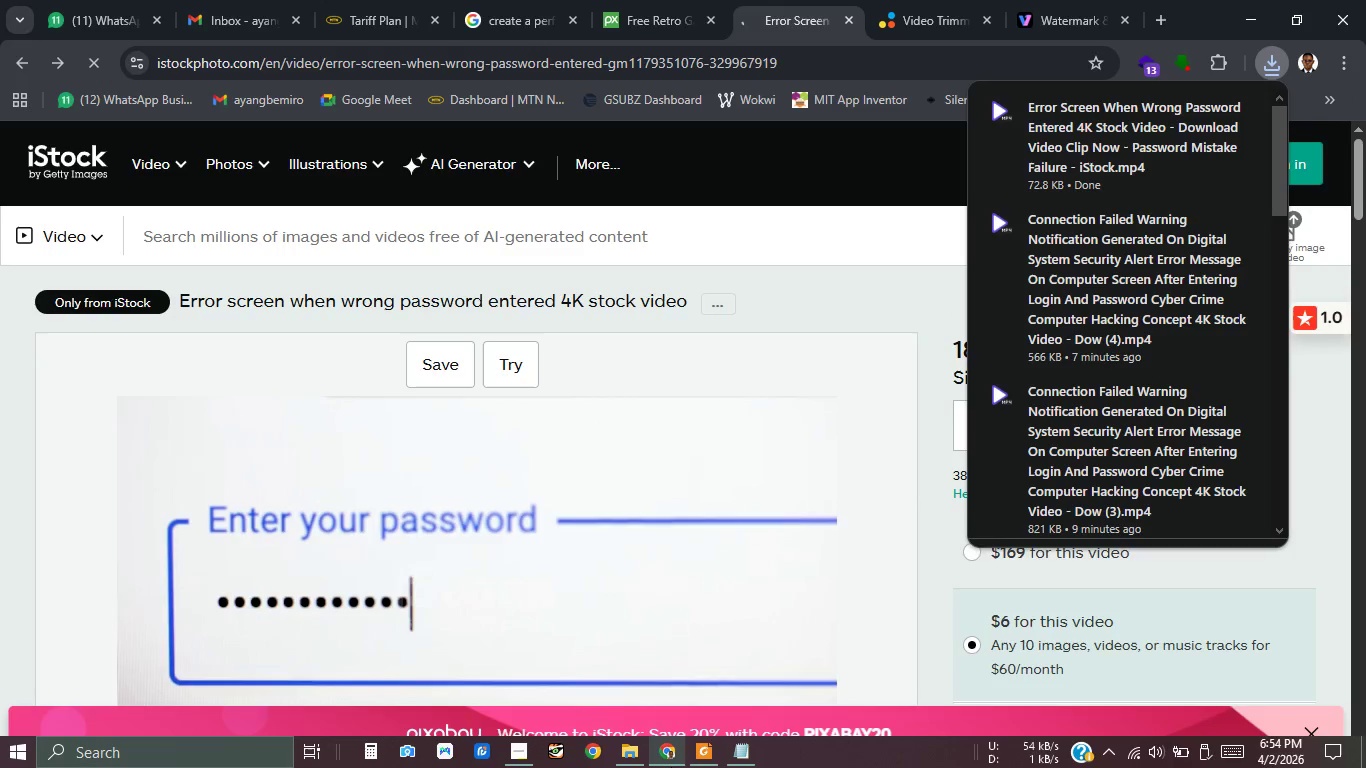 
wait(5.28)
 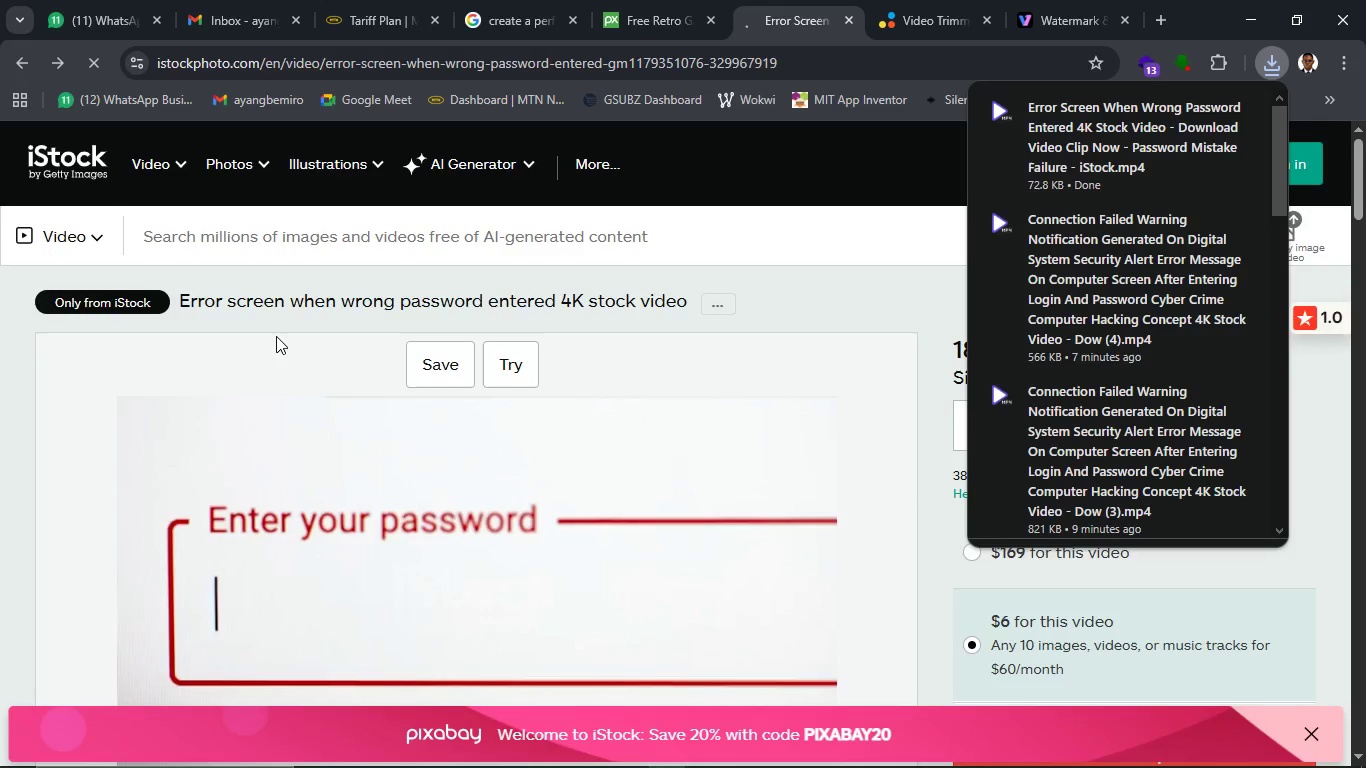 
left_click([517, 766])
 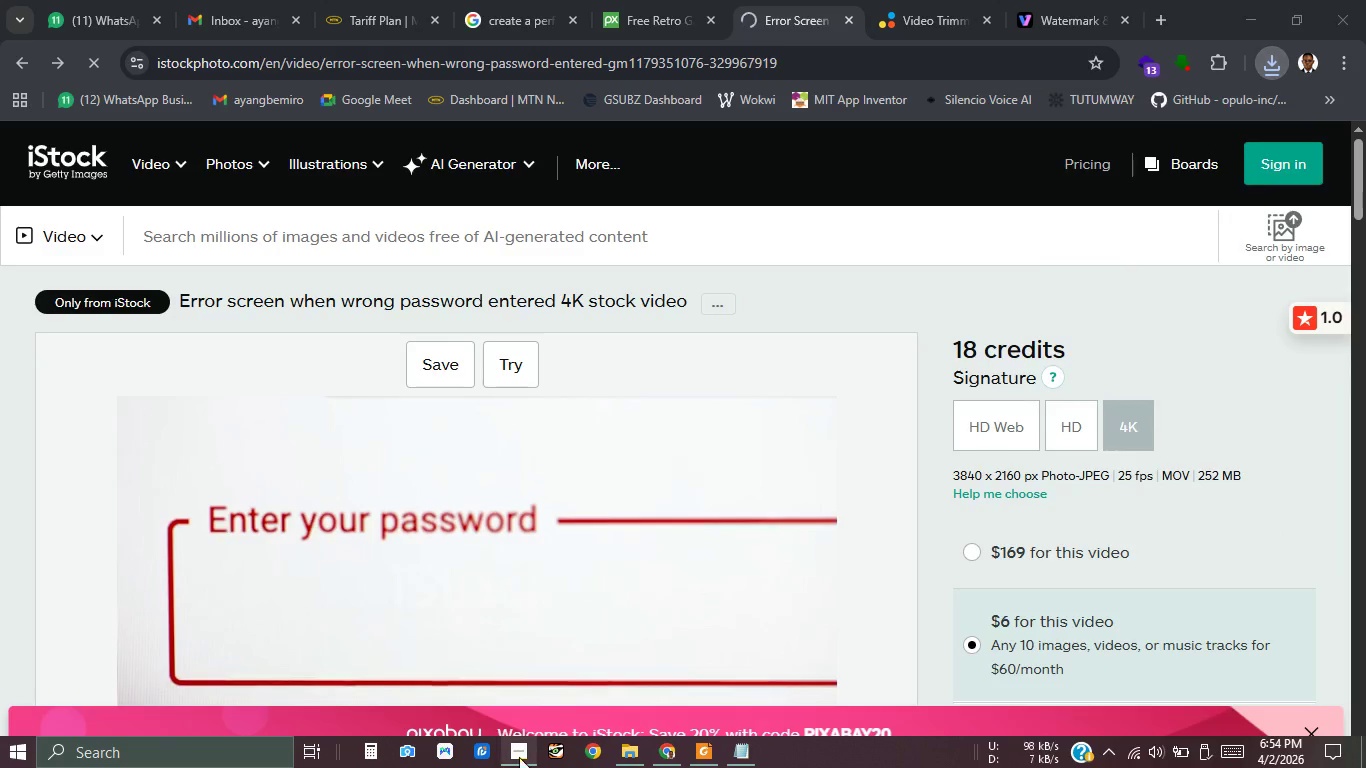 
left_click([519, 757])